 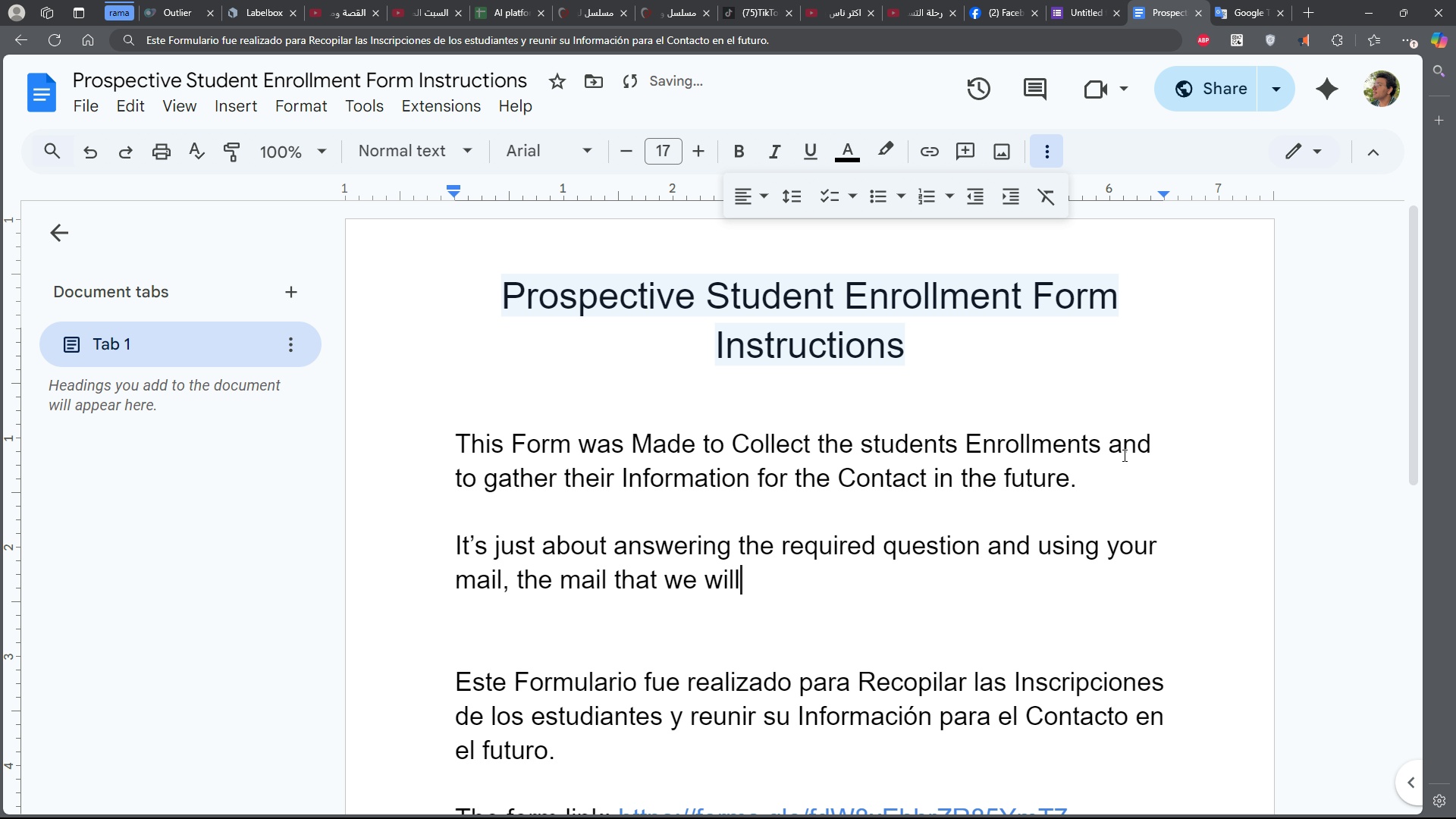 
hold_key(key=Backspace, duration=1.47)
 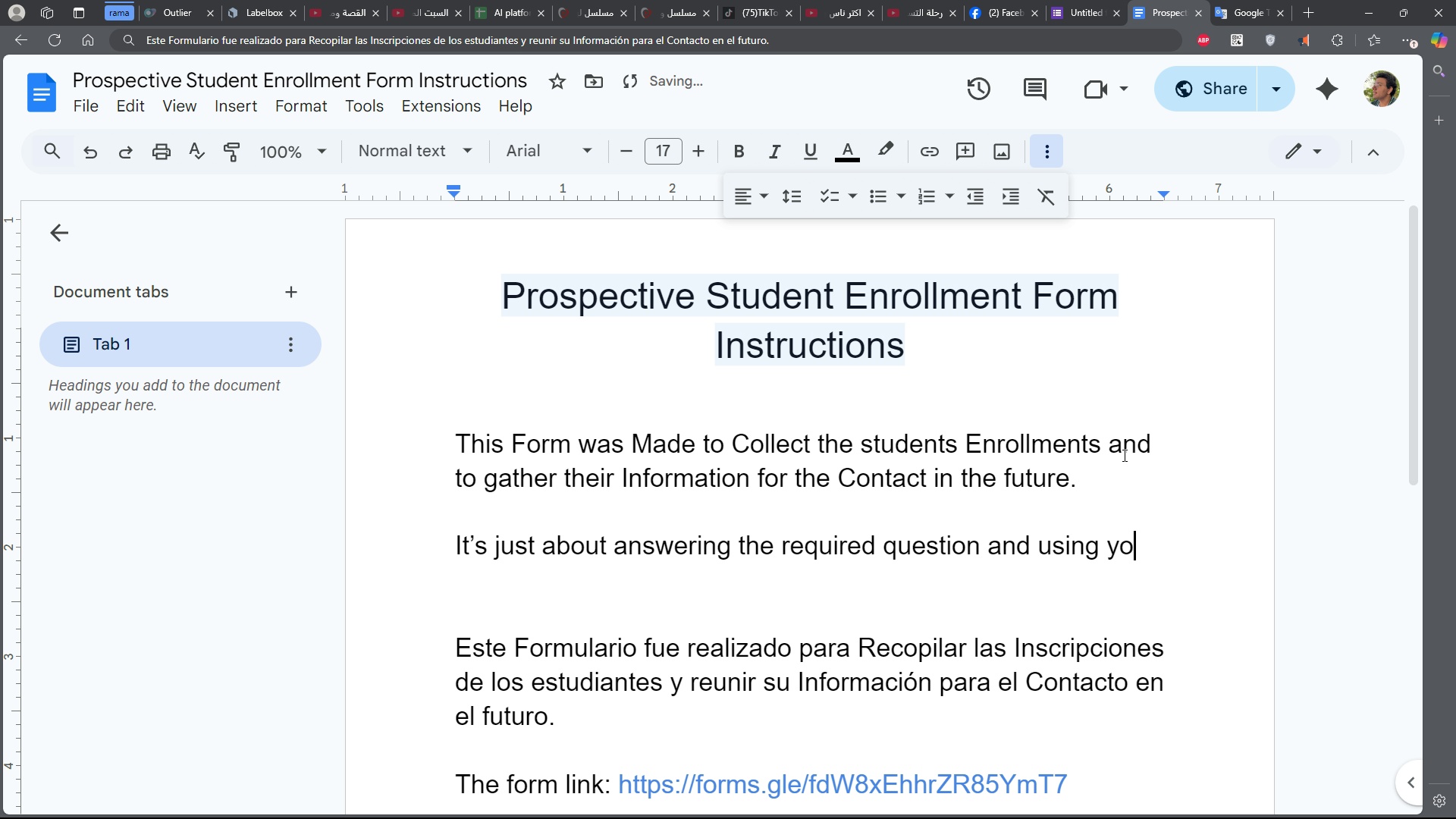 
hold_key(key=Backspace, duration=0.78)
 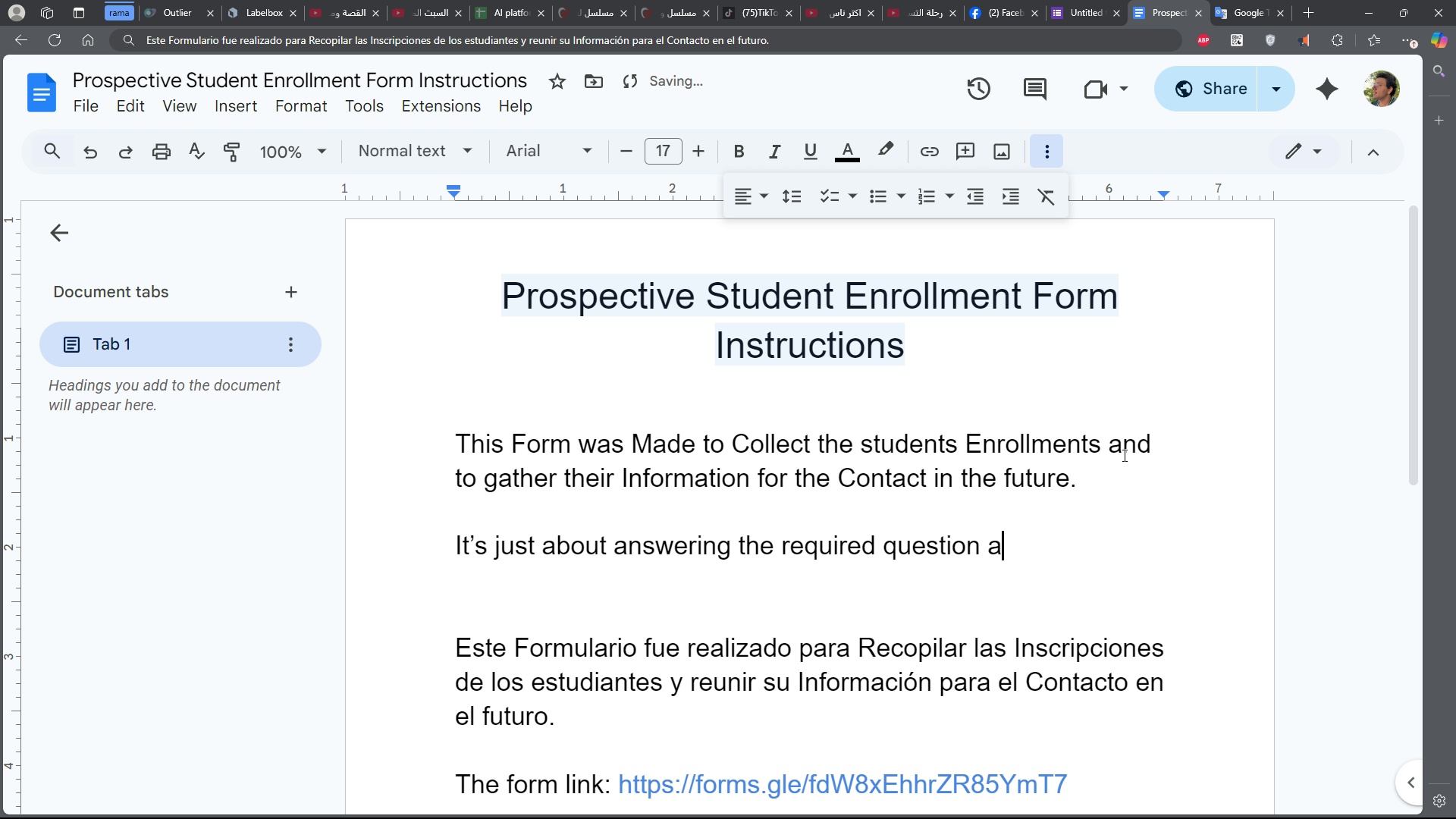 
key(Backspace)
key(Backspace)
key(Backspace)
type( and s)
key(Backspace)
type(do the required steps)
 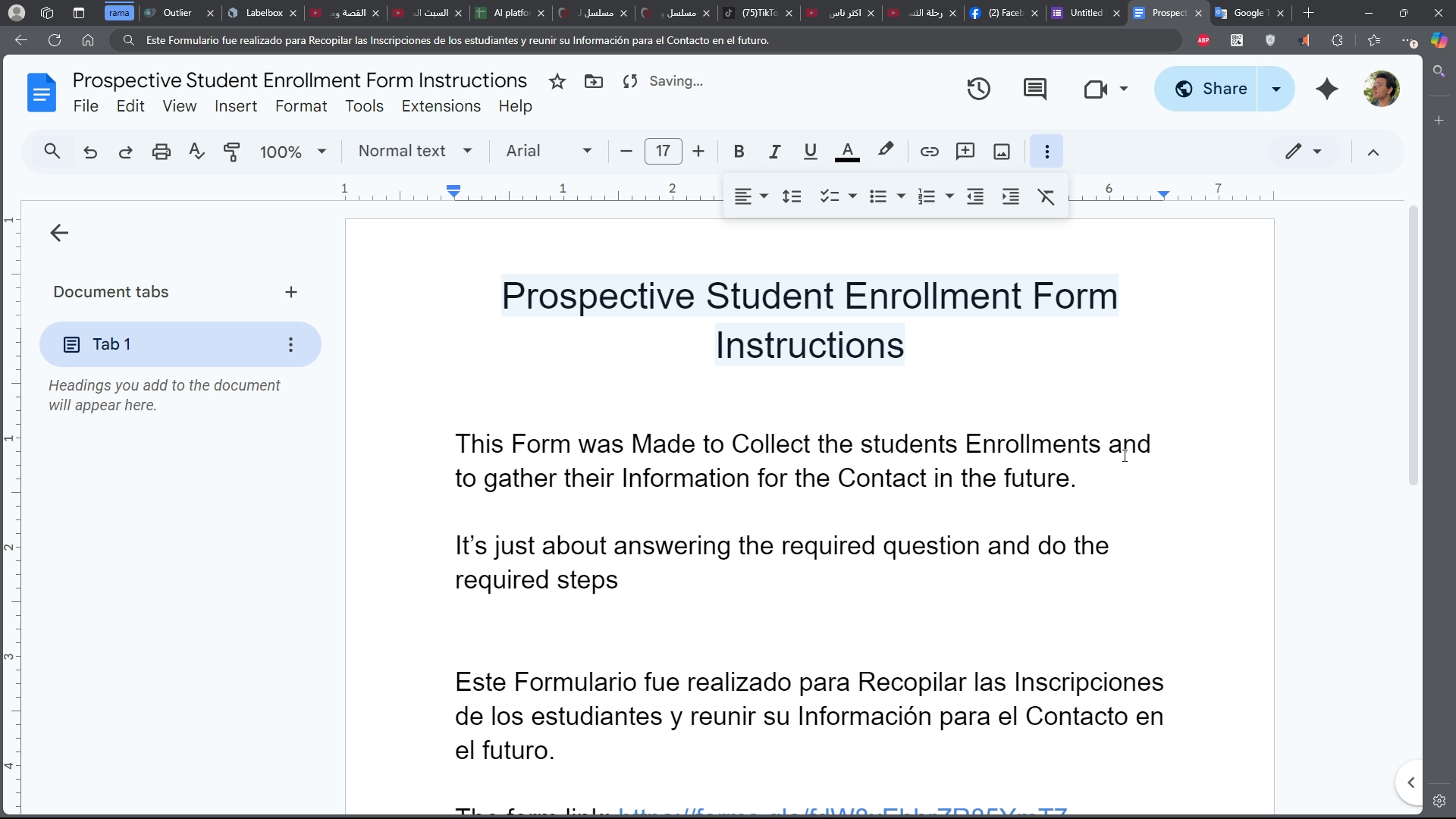 
hold_key(key=Backspace, duration=0.38)
 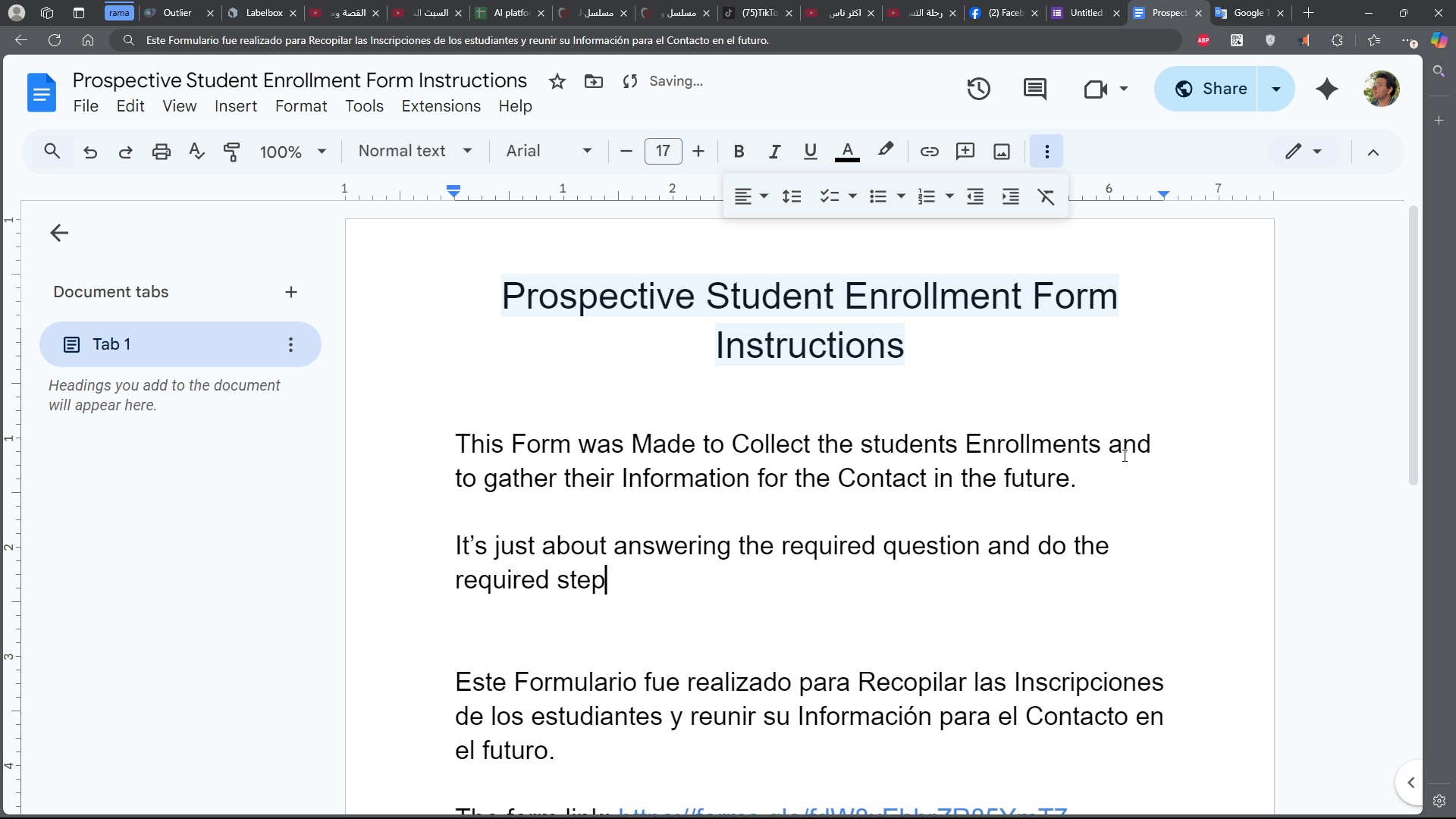 
type(s of using )
key(Backspace)
key(Backspace)
key(Backspace)
key(Backspace)
 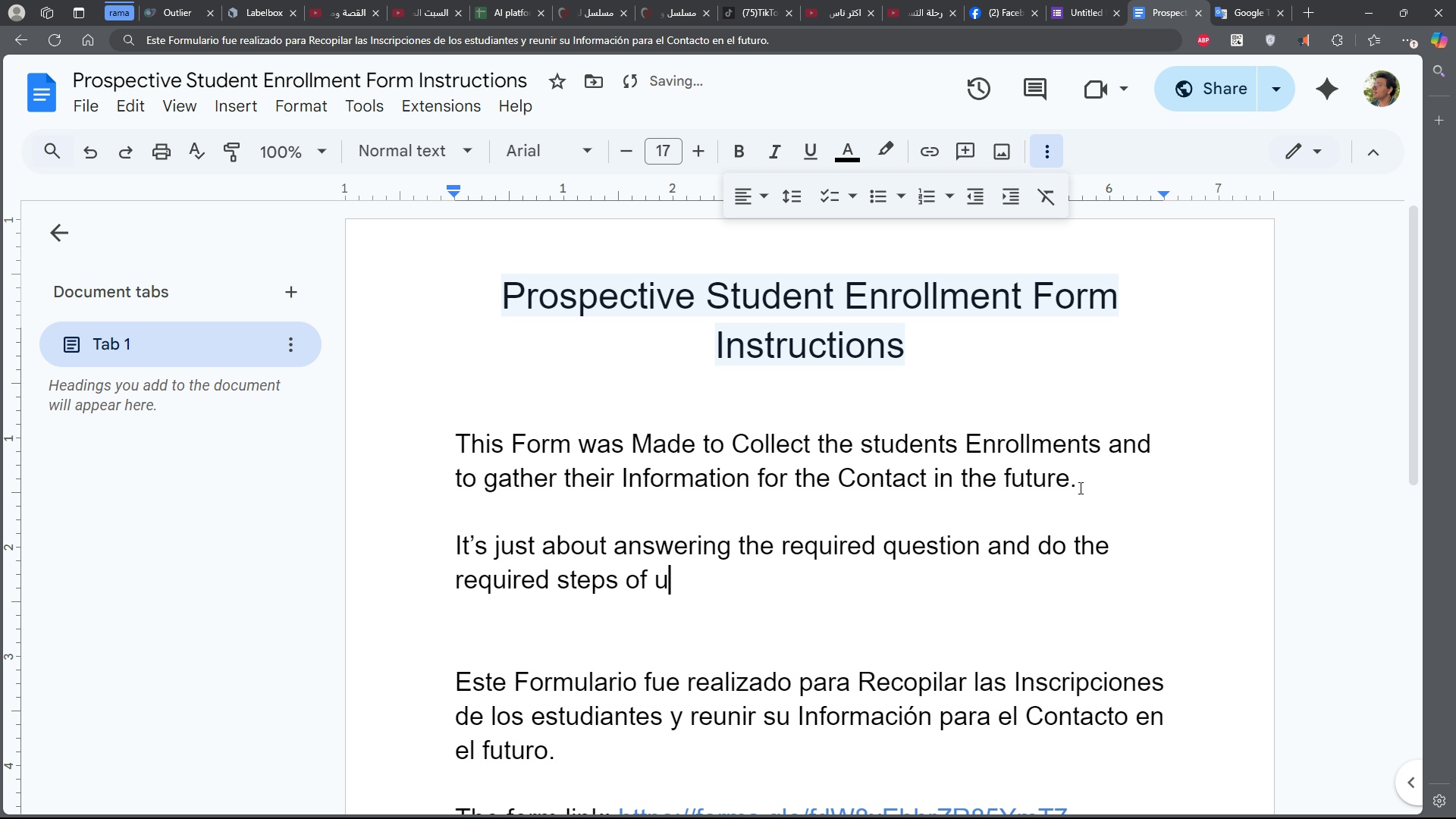 
hold_key(key=Backspace, duration=1.51)
 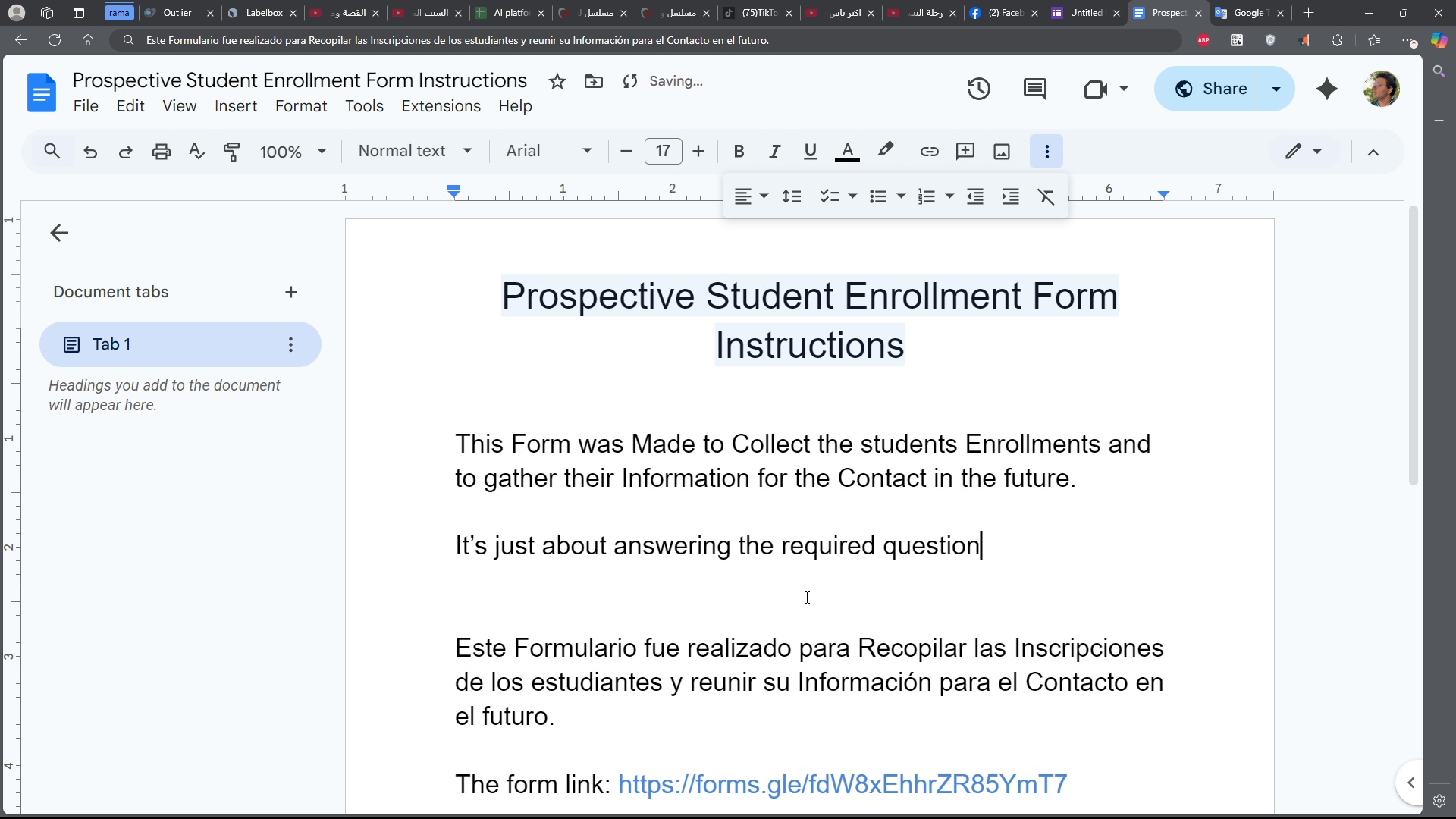 
scroll: coordinate [863, 578], scroll_direction: down, amount: 2.0
 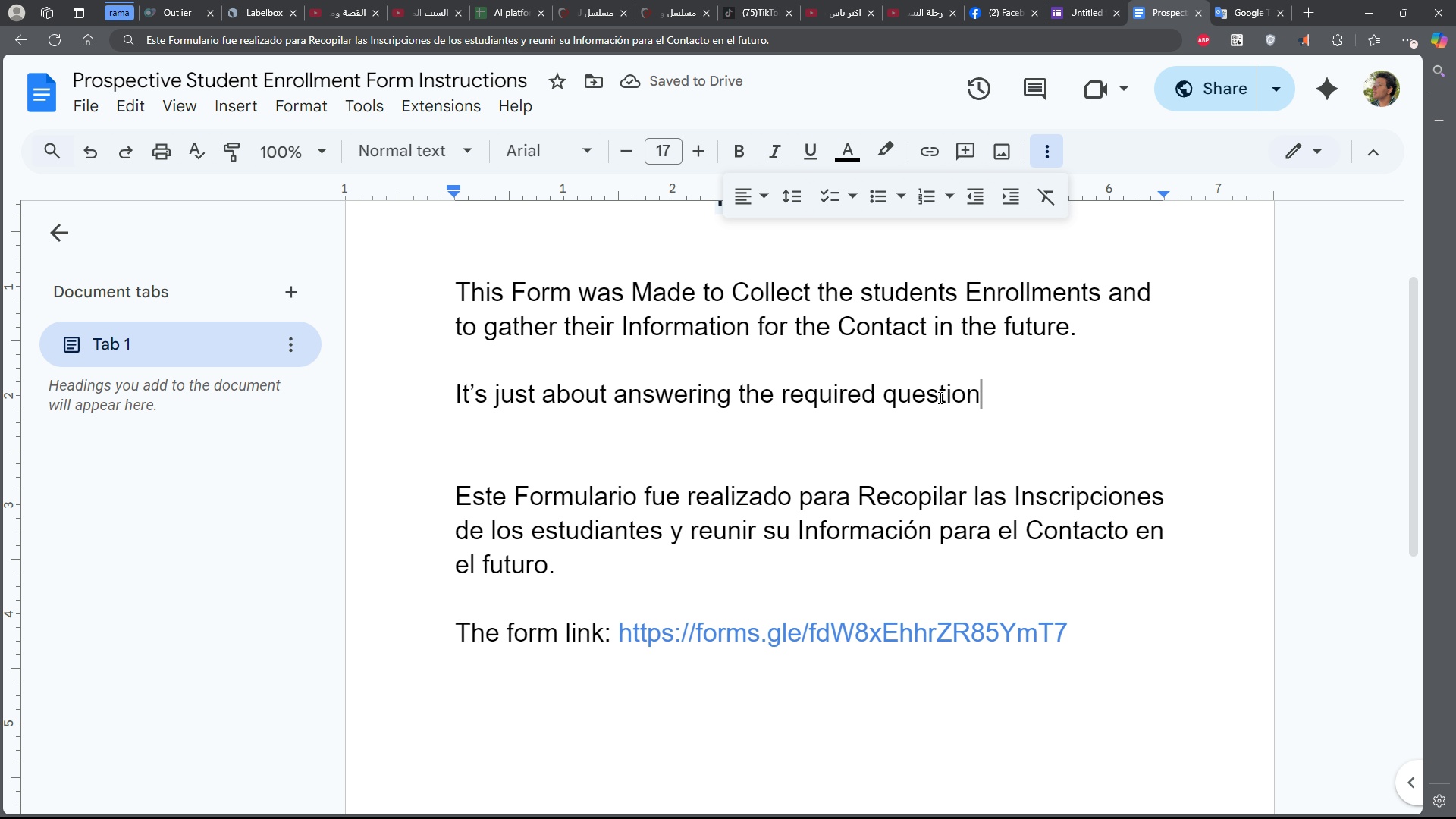 
left_click_drag(start_coordinate=[1056, 382], to_coordinate=[456, 388])
 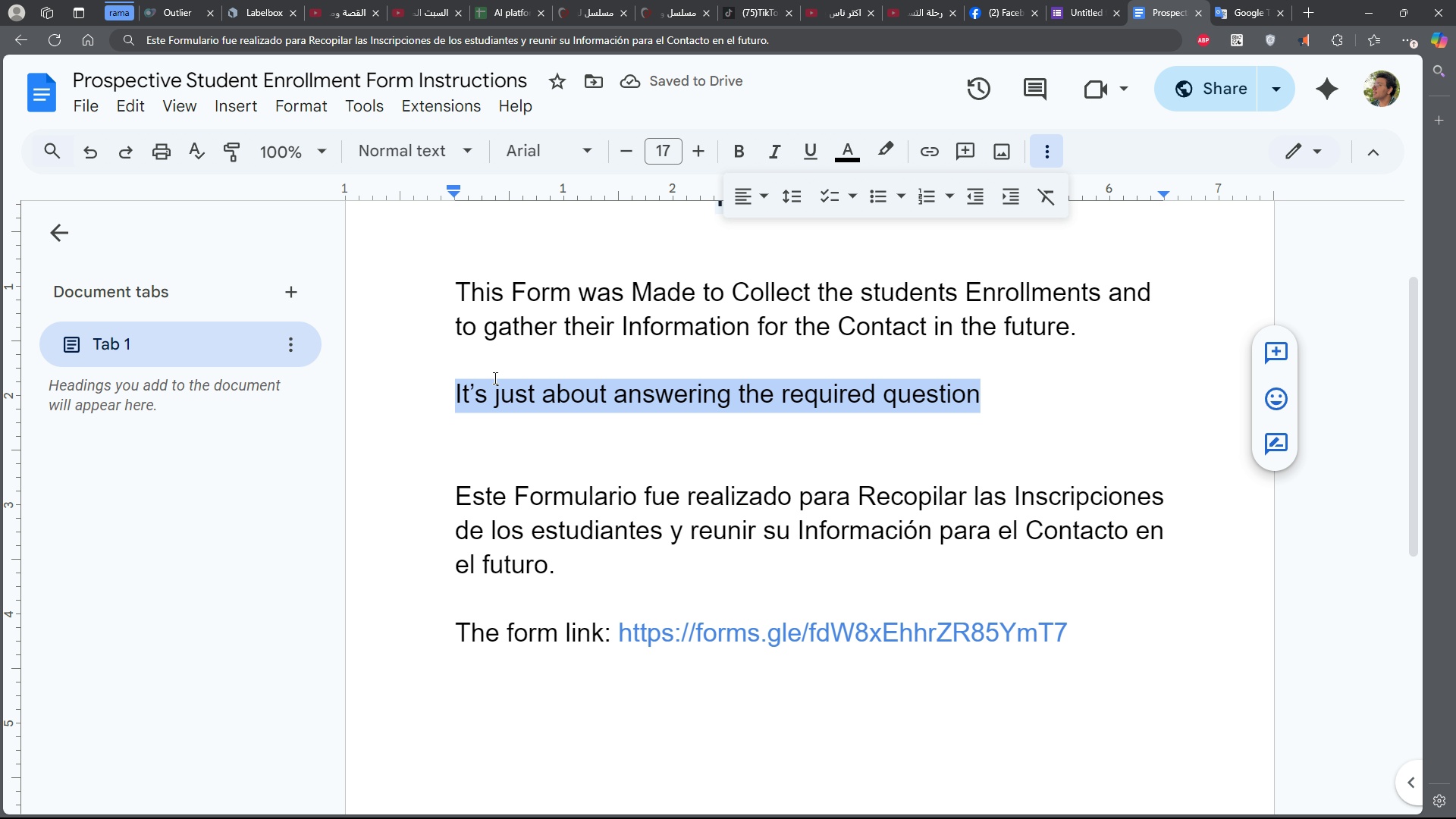 
key(Control+C)
 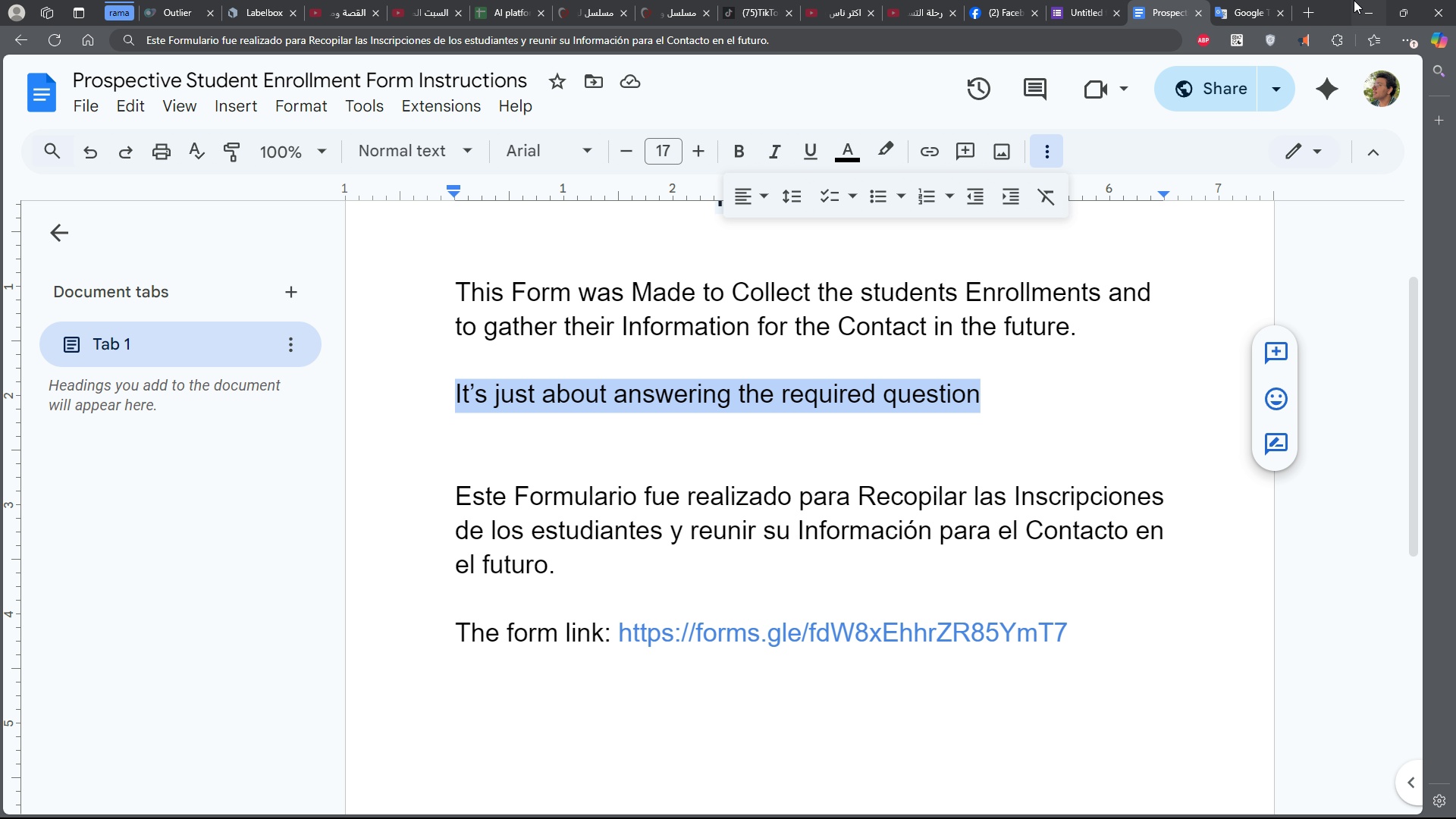 
key(Control+C)
 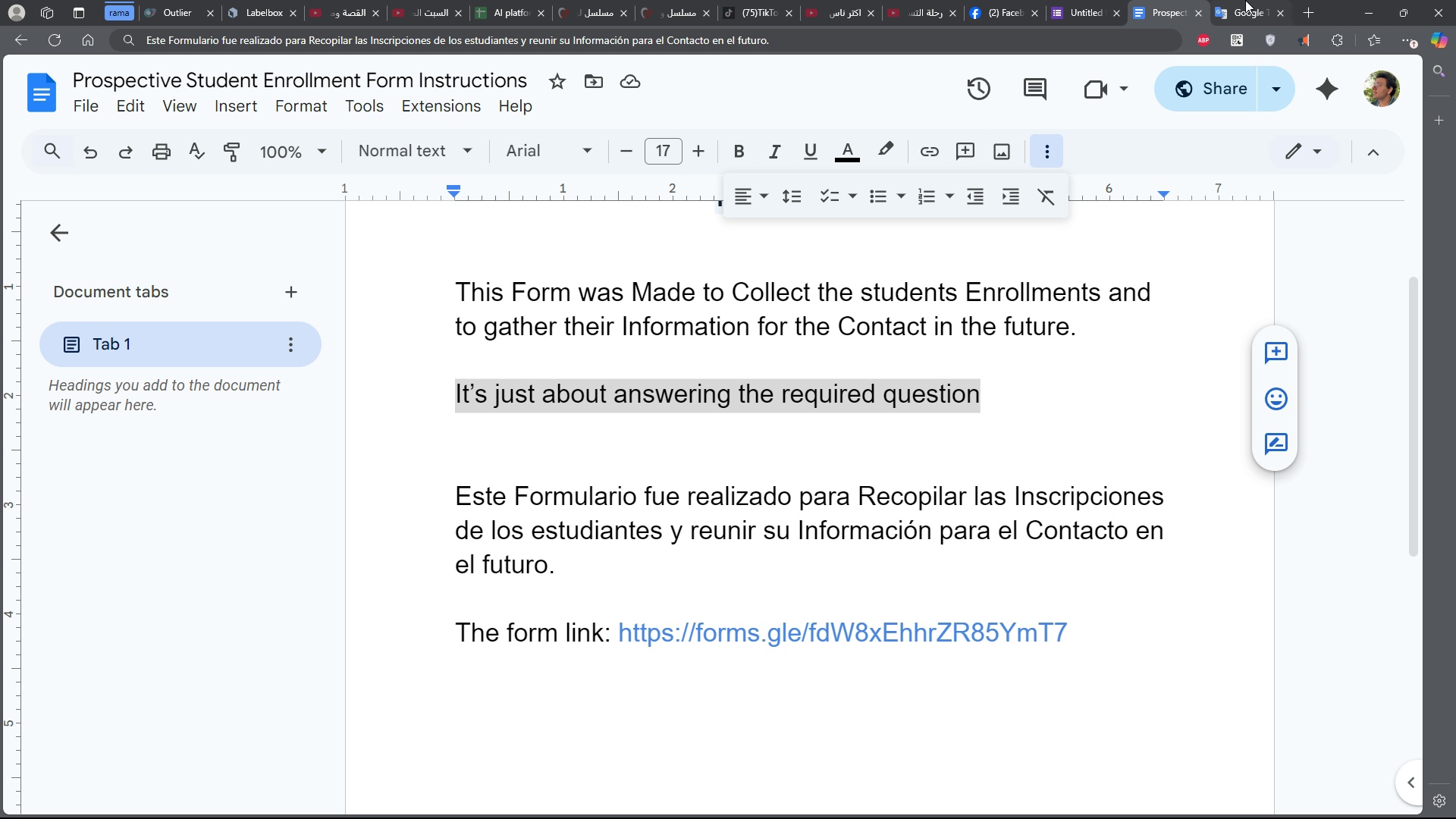 
left_click([1245, 0])
 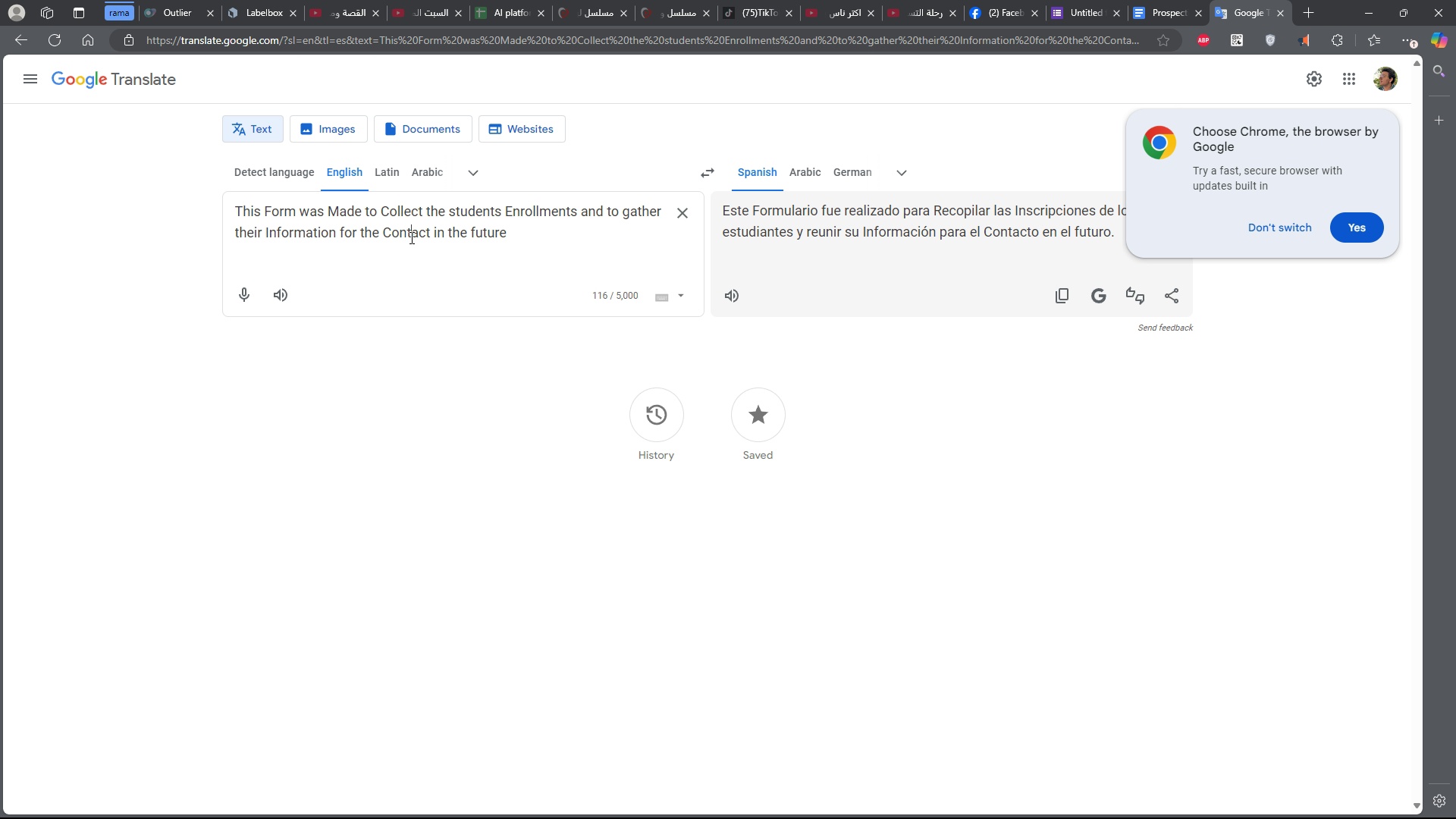 
left_click([410, 237])
 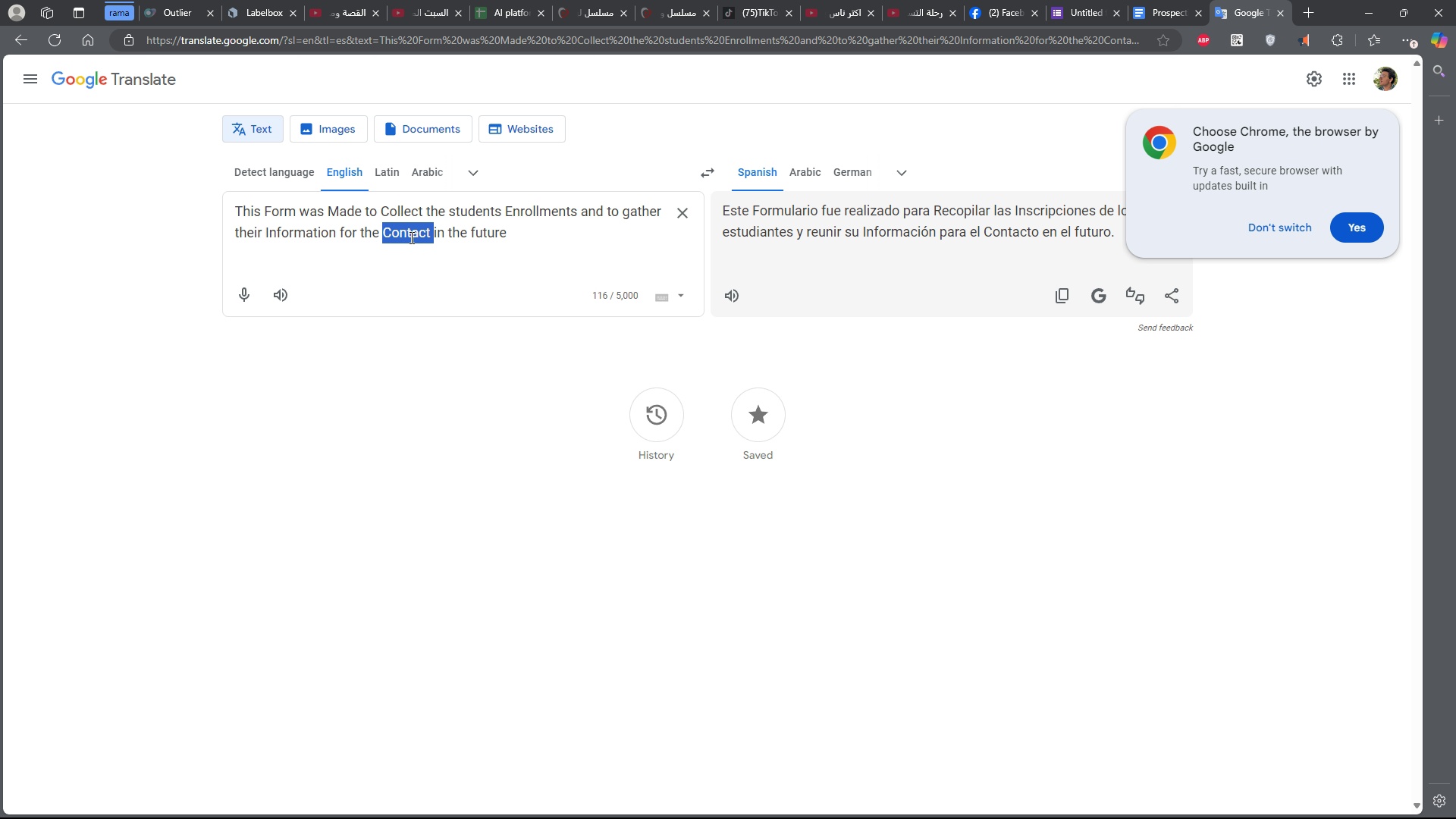 
double_click([410, 237])
 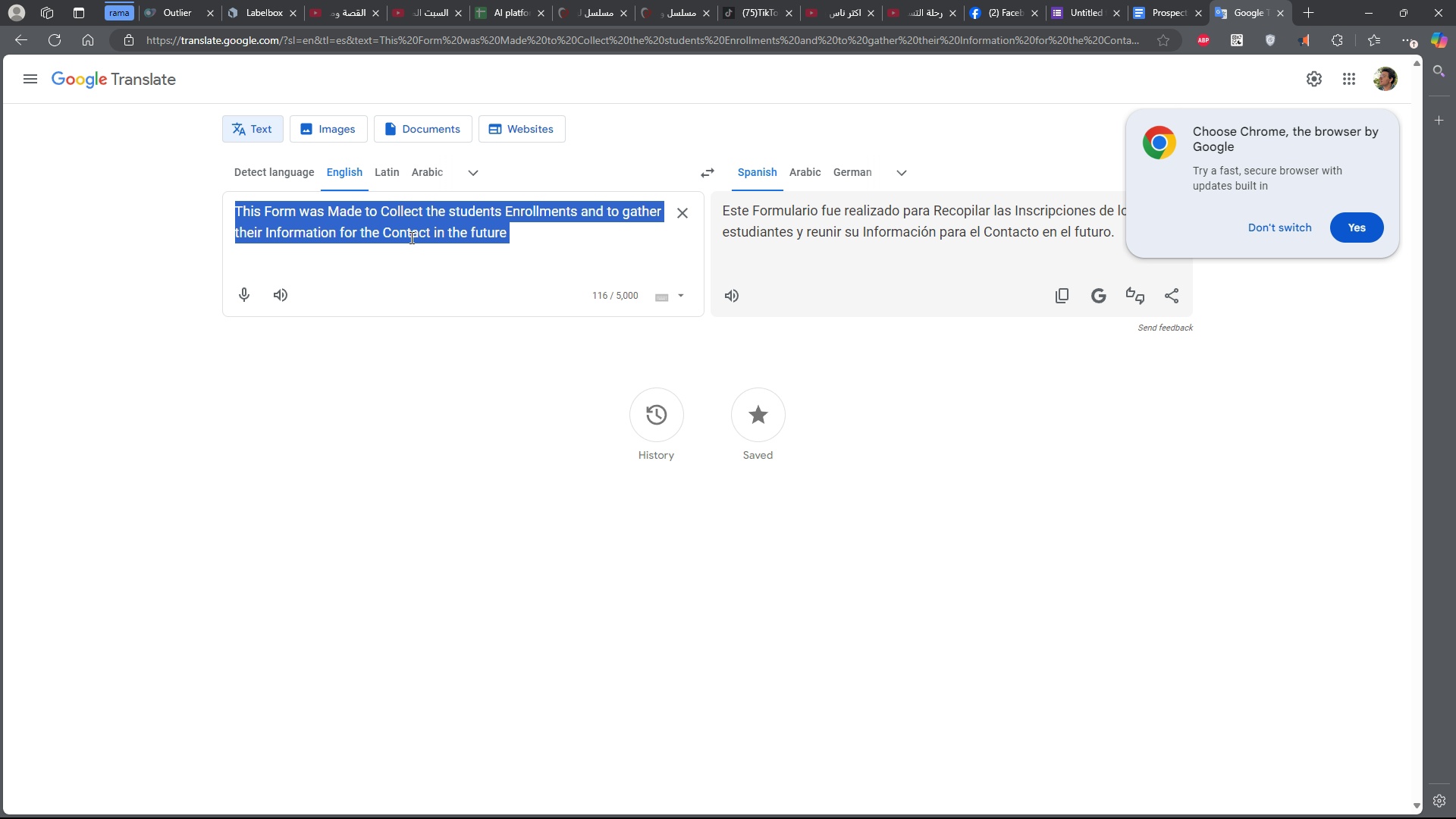 
key(Control+A)
 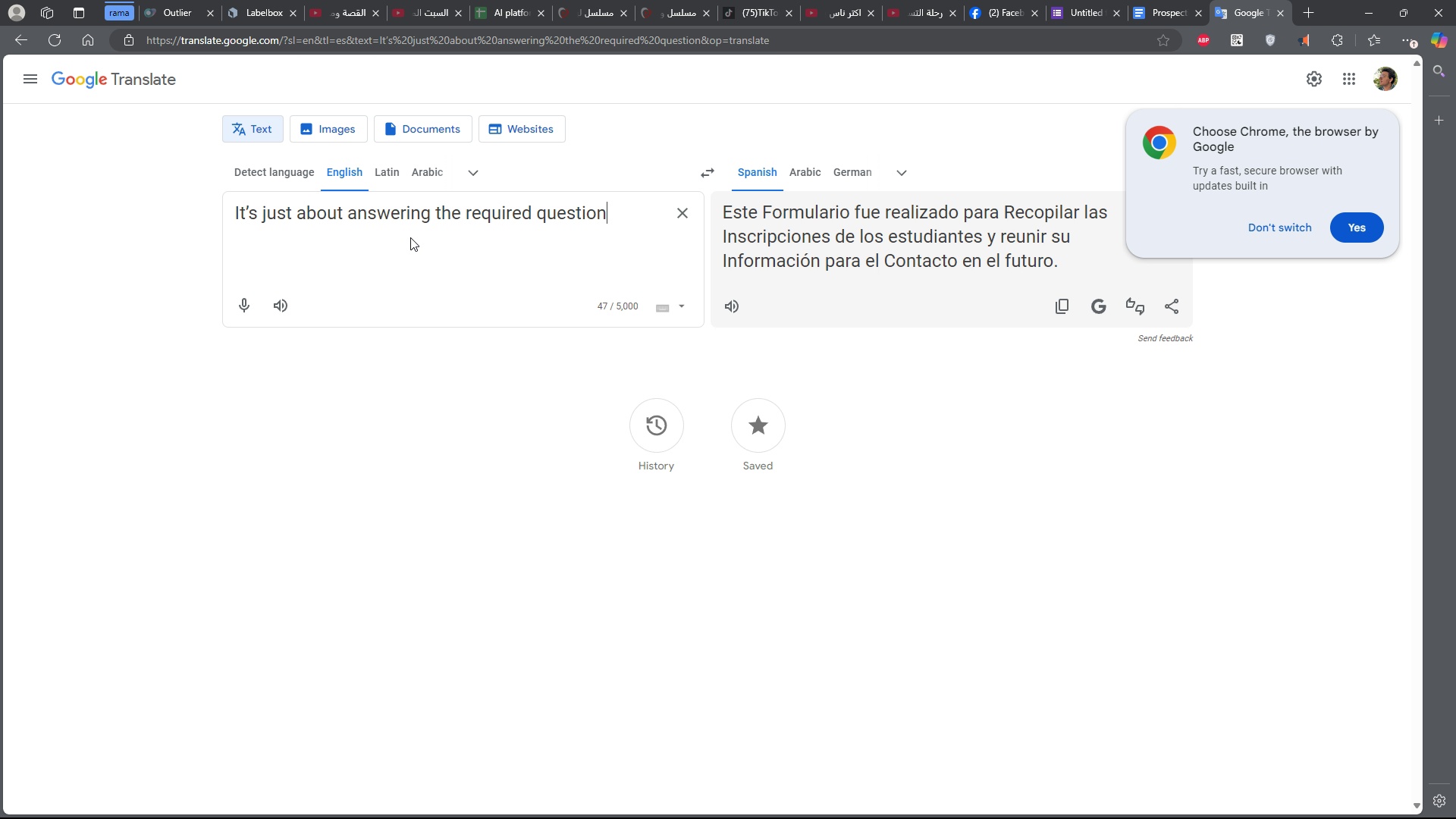 
key(Control+V)
 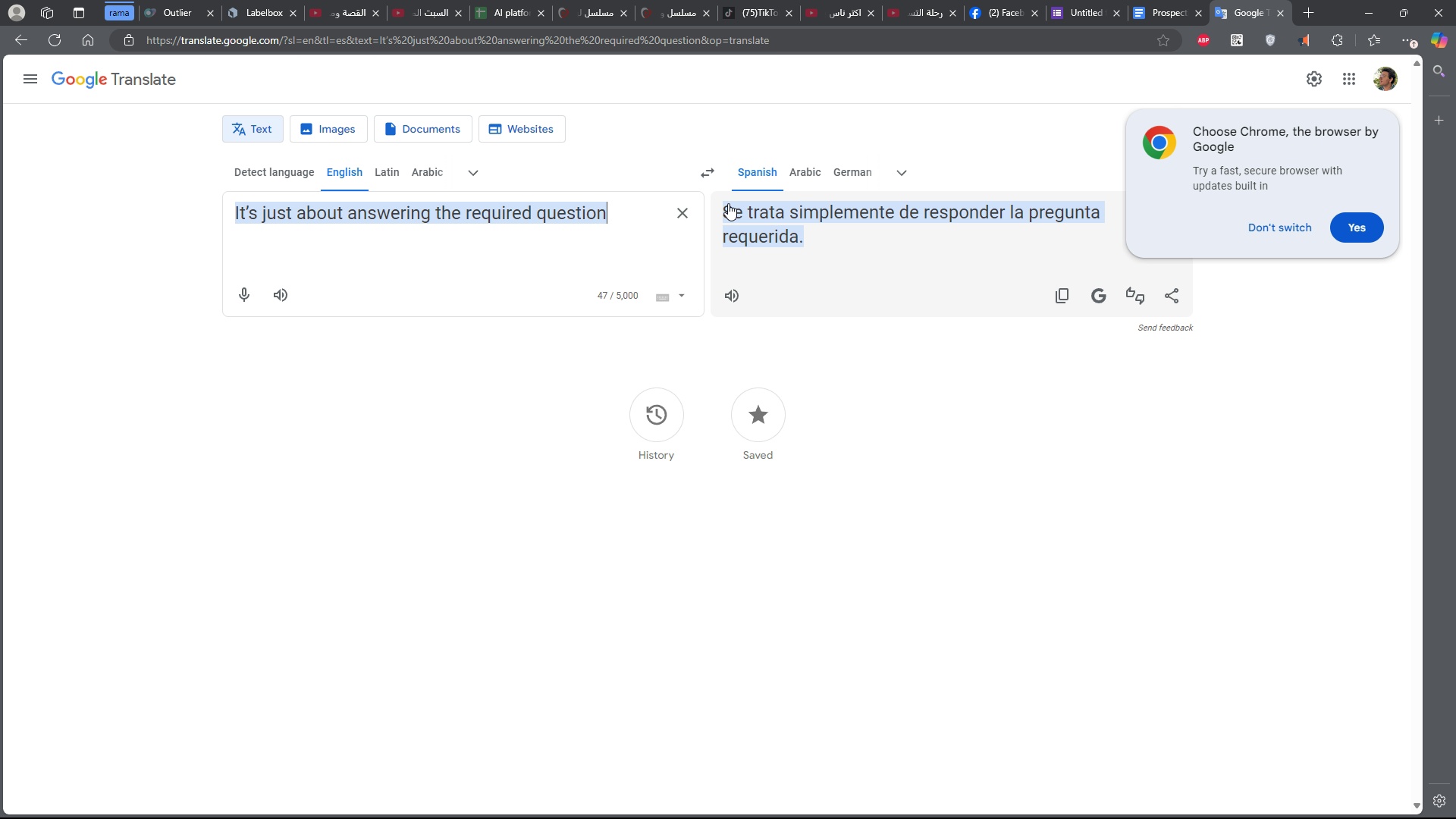 
left_click_drag(start_coordinate=[719, 203], to_coordinate=[808, 240])
 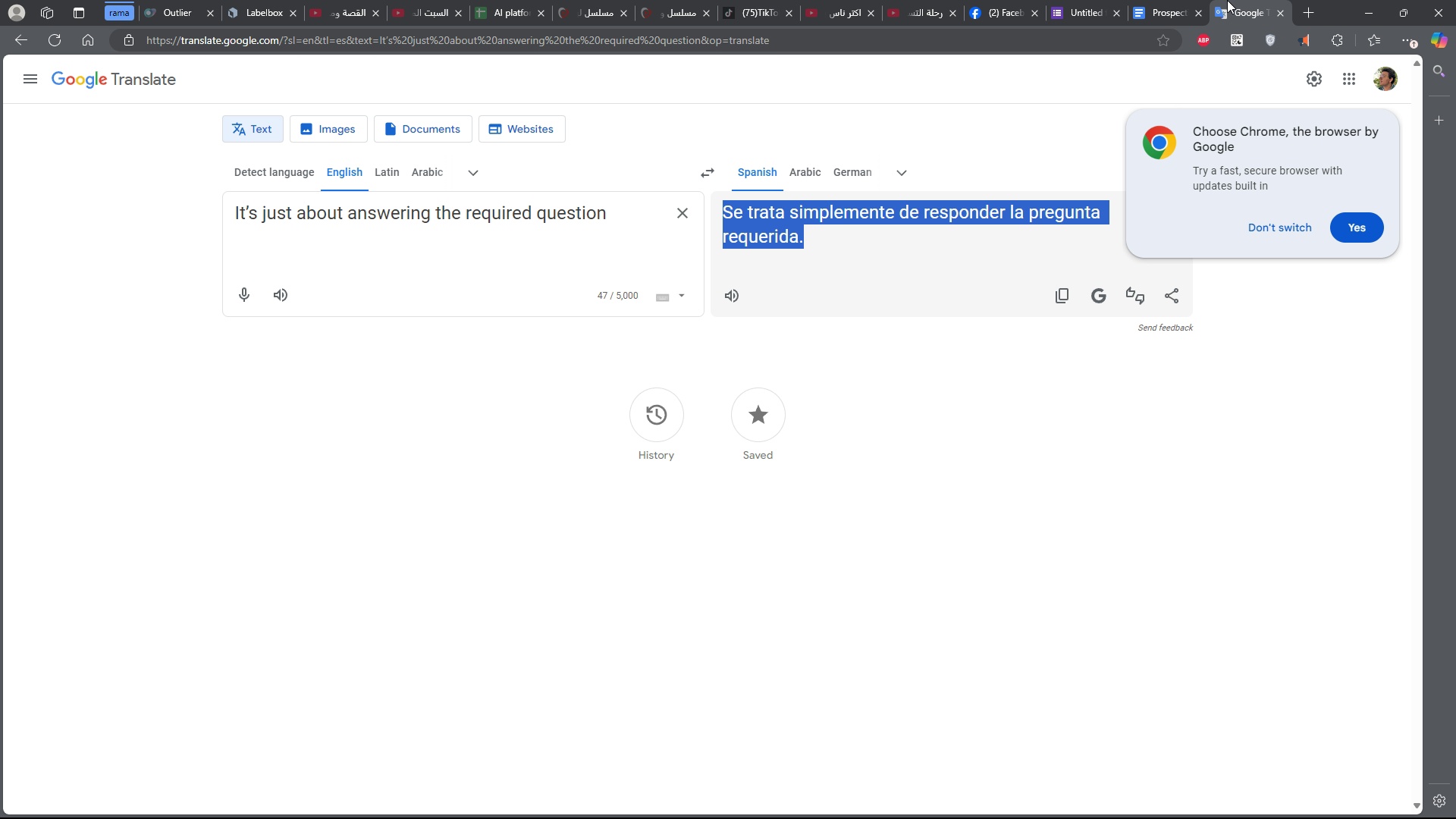 
key(Control+C)
 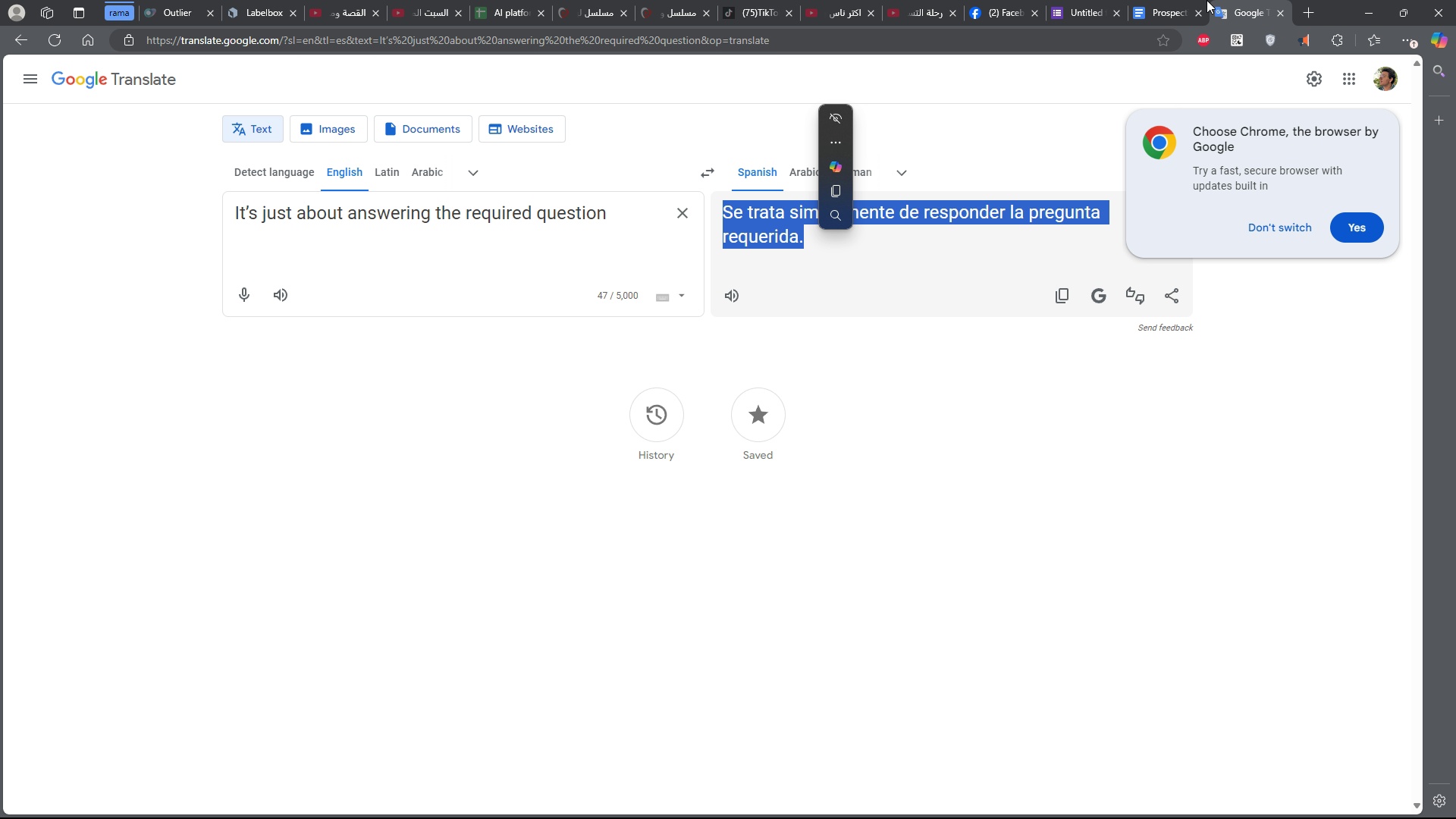 
key(Control+C)
 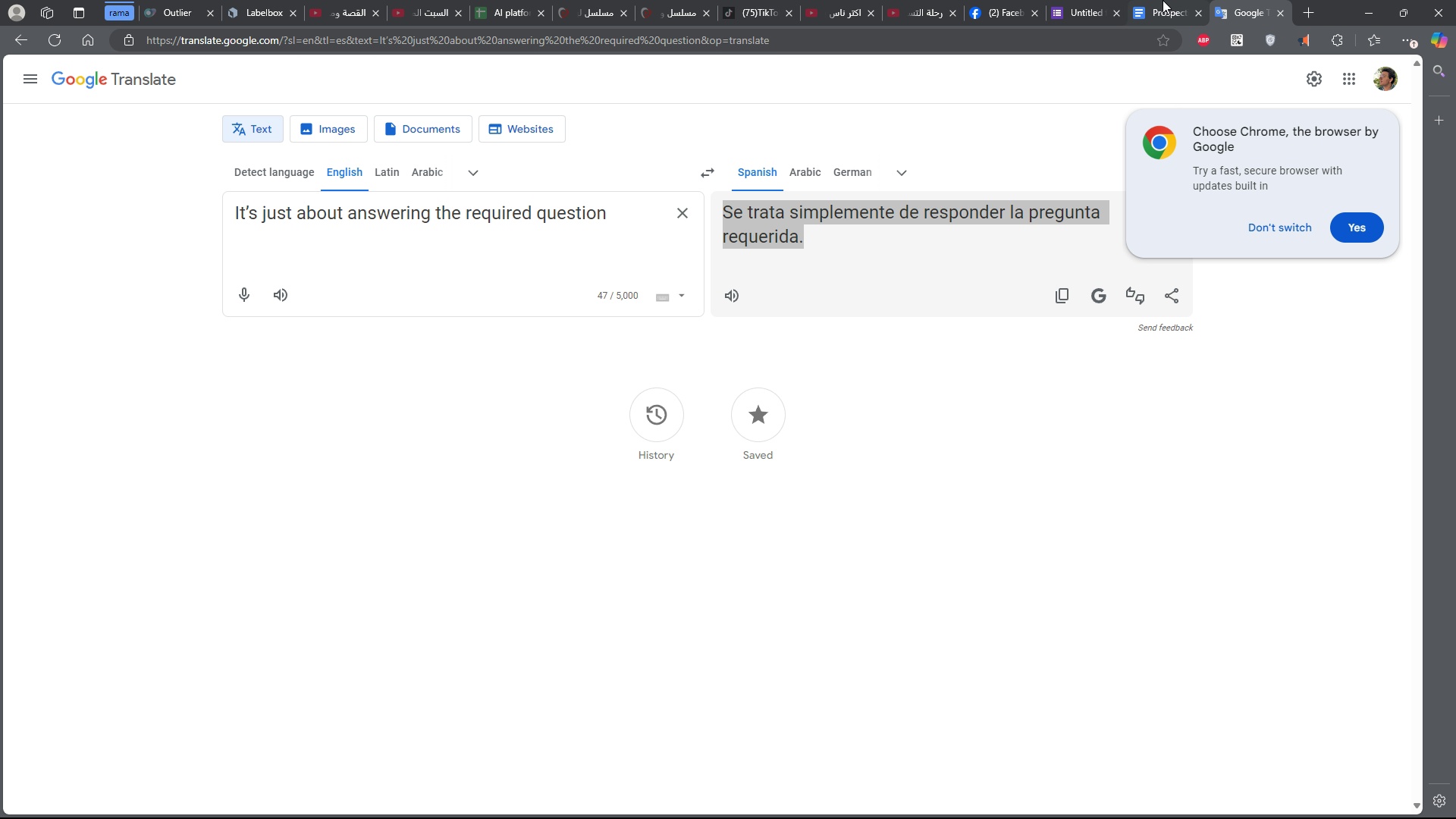 
left_click([1163, 0])
 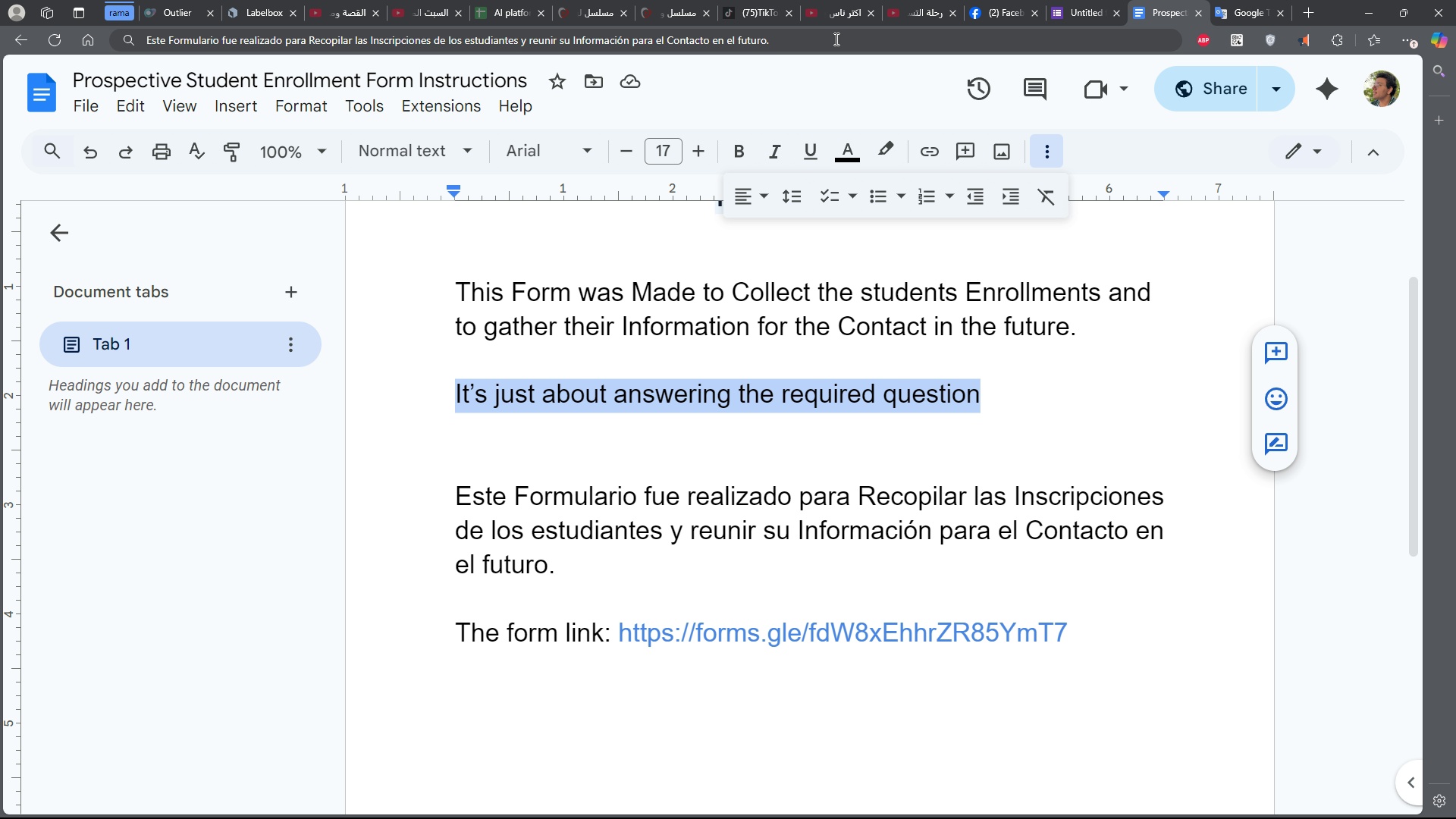 
left_click([835, 39])
 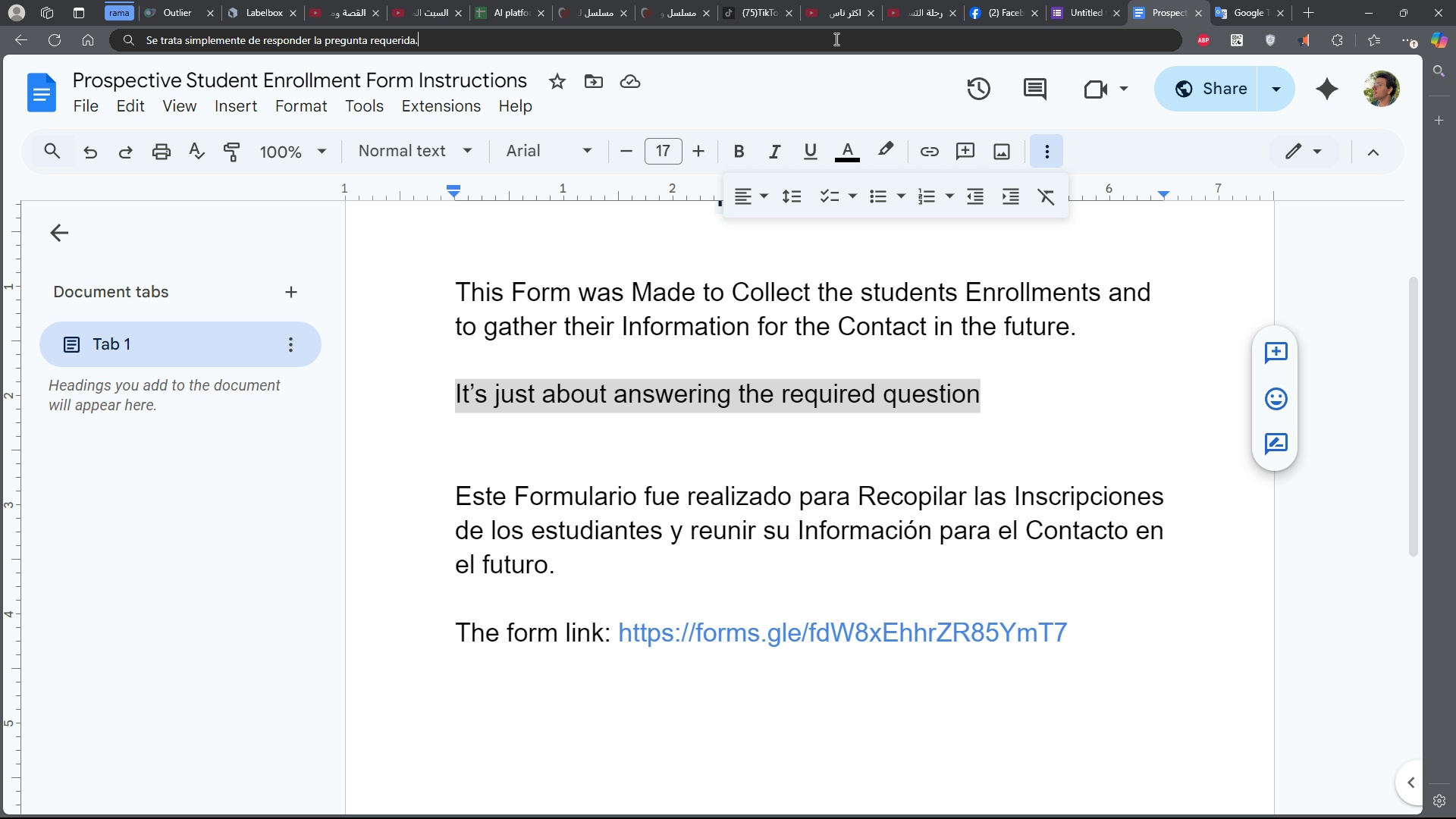 
key(Control+A)
 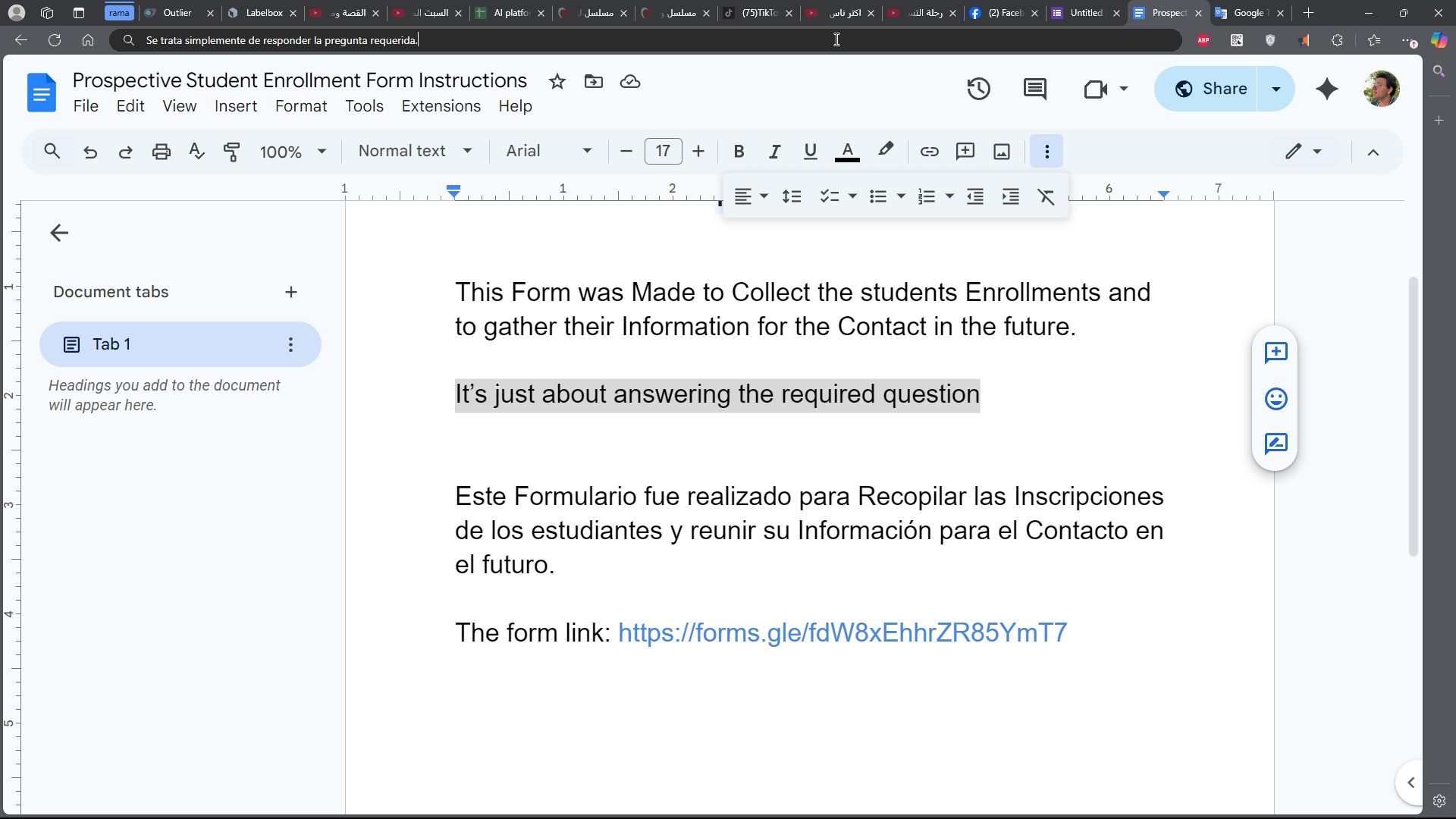 
key(Control+V)
 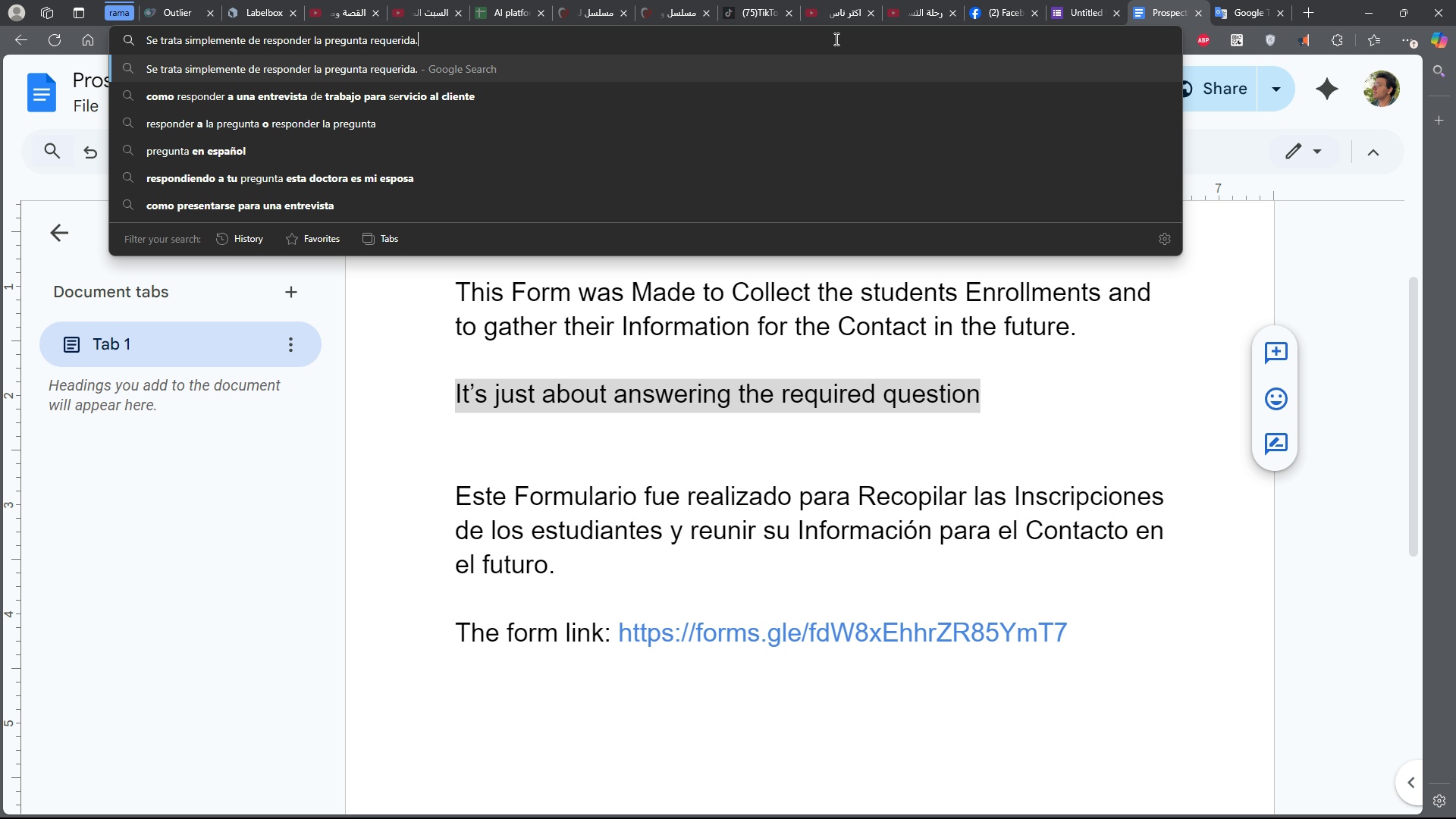 
key(Control+V)
 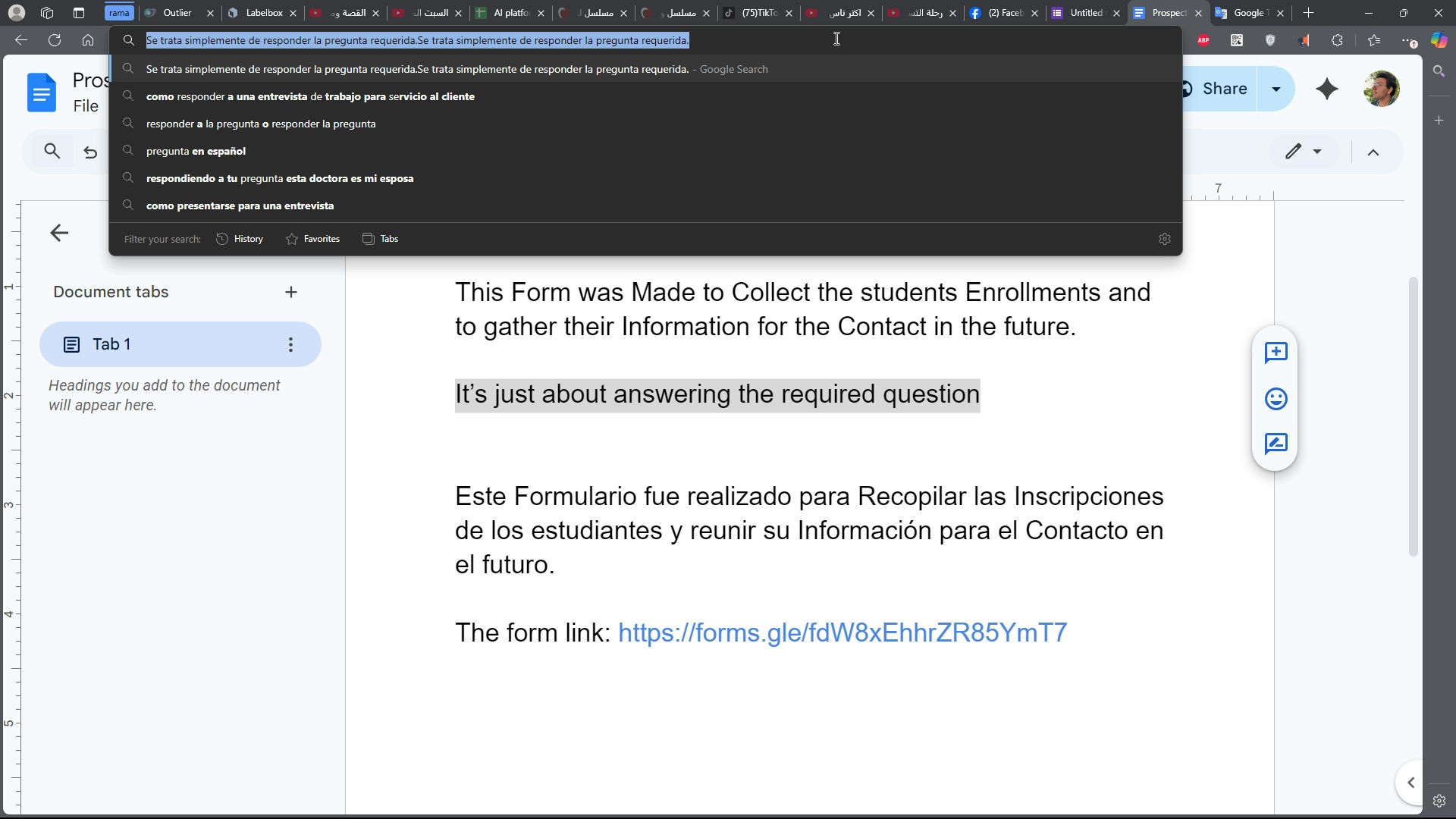 
key(Control+A)
 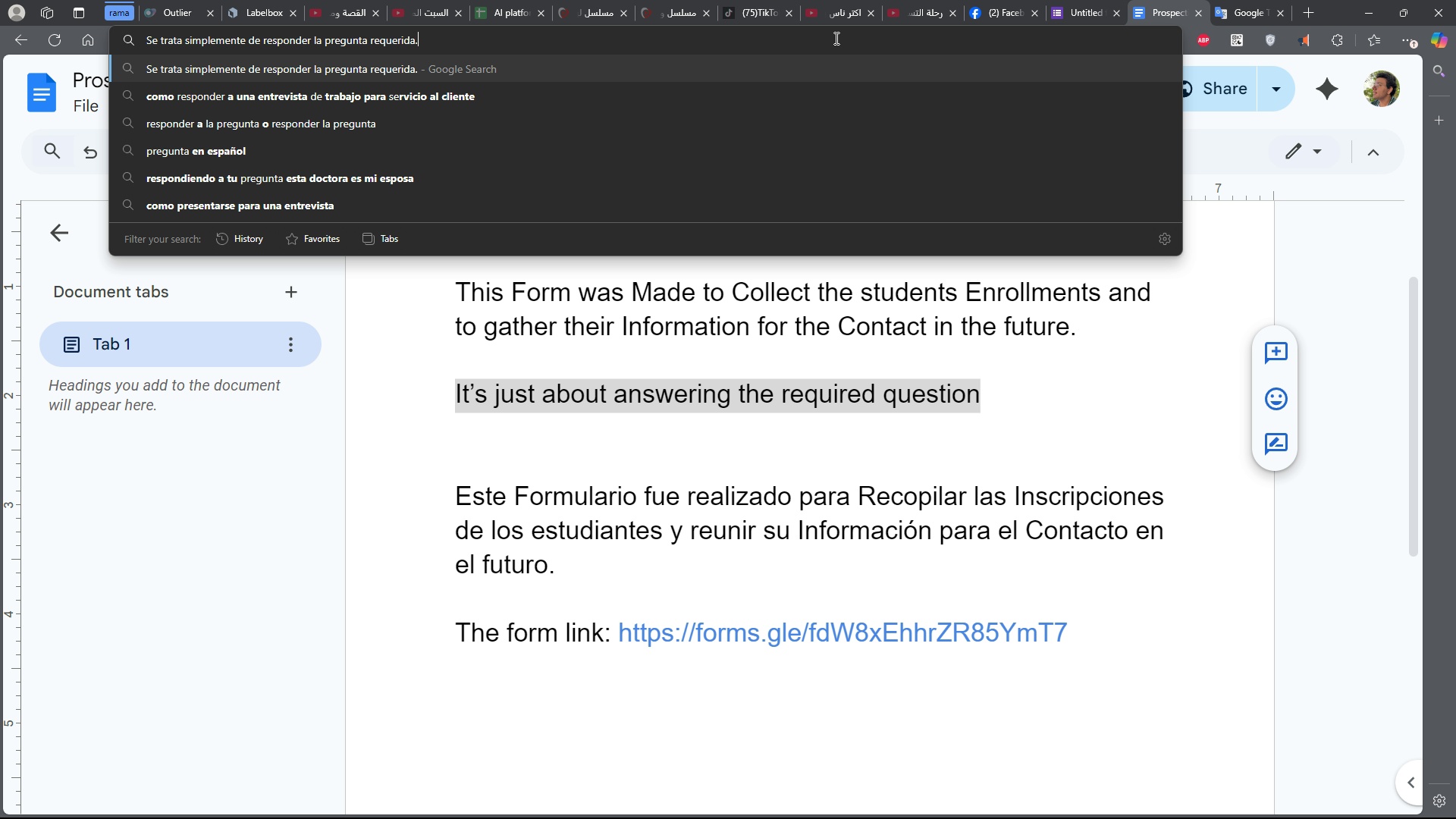 
key(Control+V)
 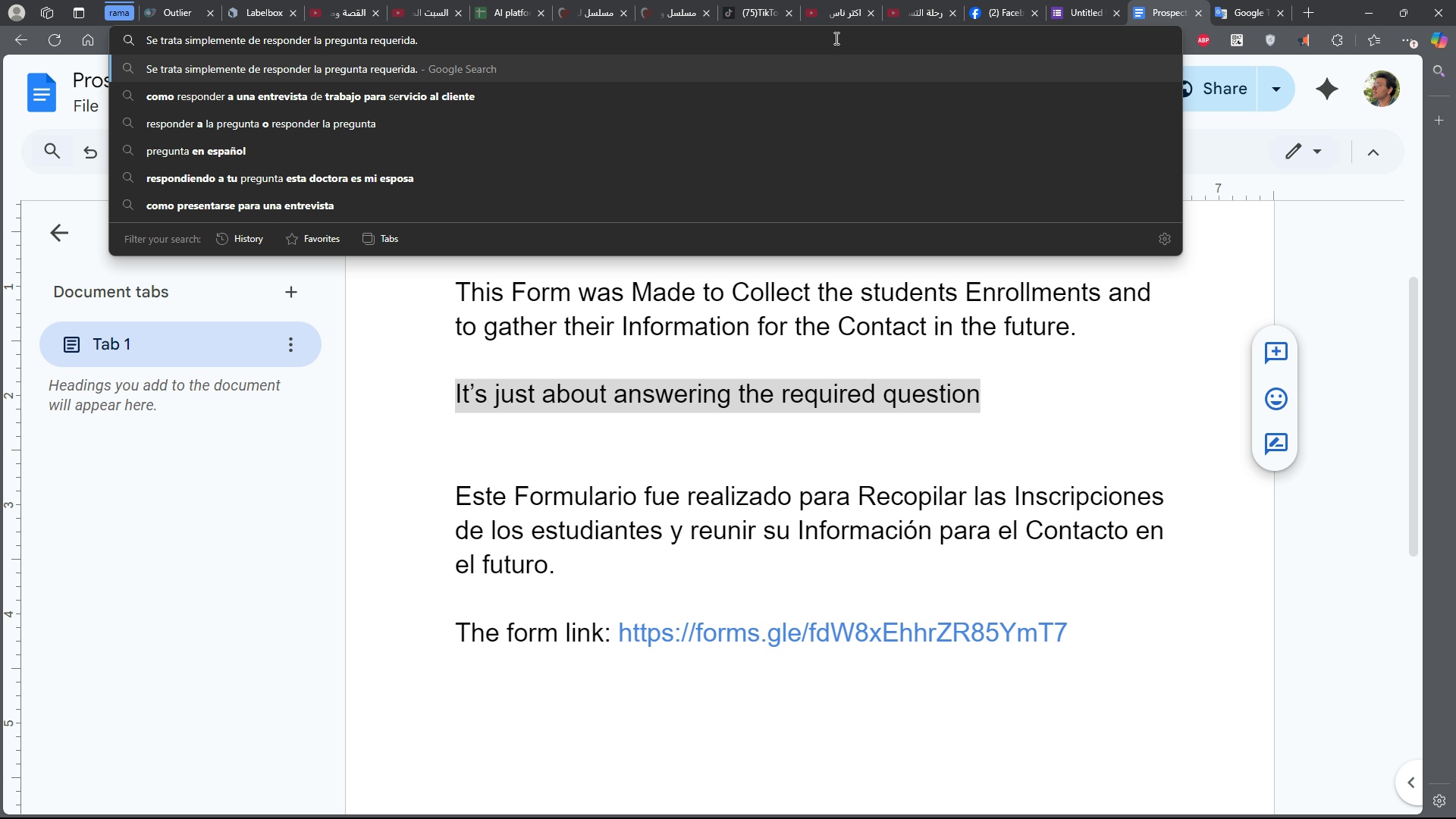 
key(Control+A)
 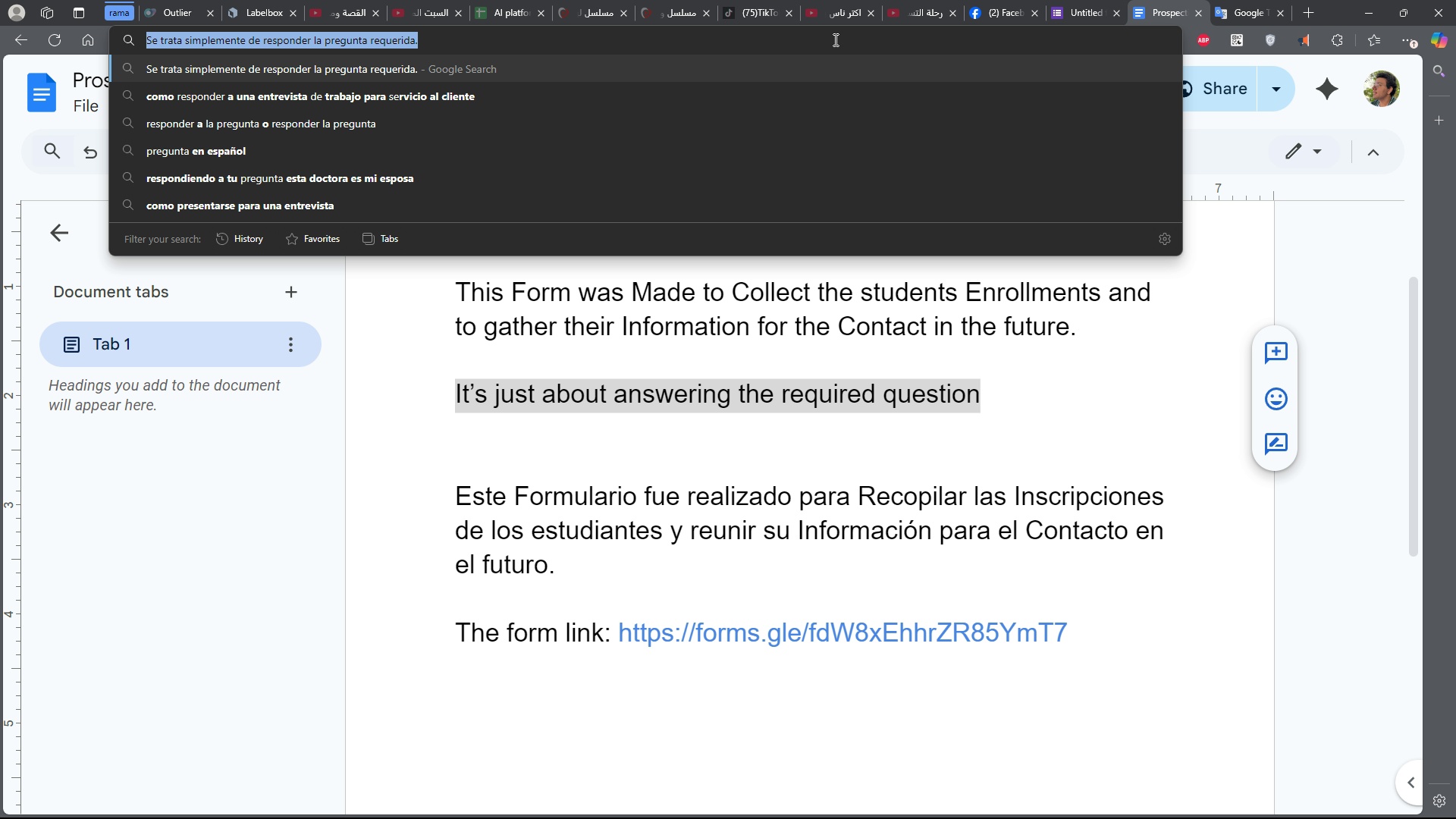 
key(Control+C)
 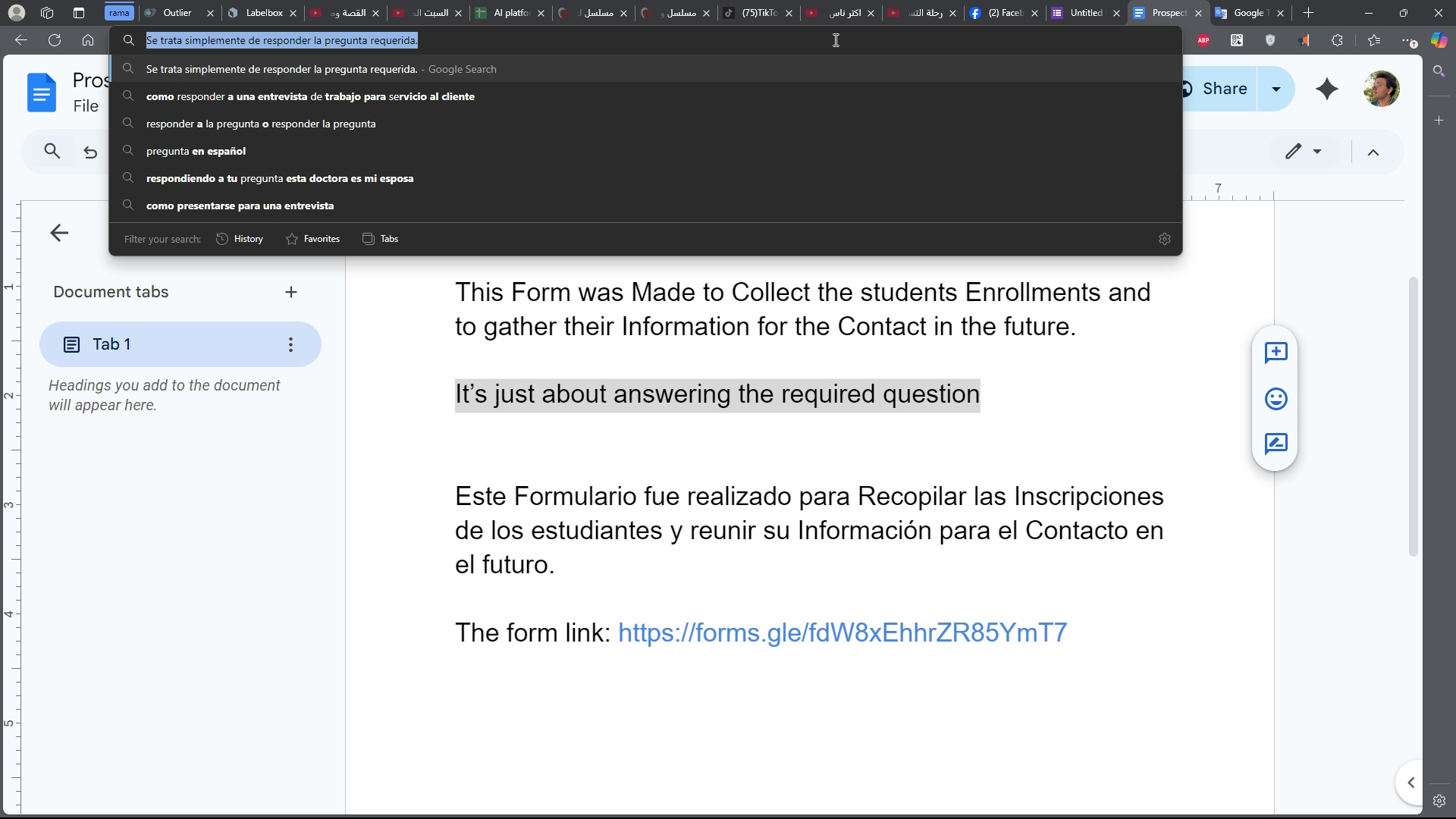 
key(Control+C)
 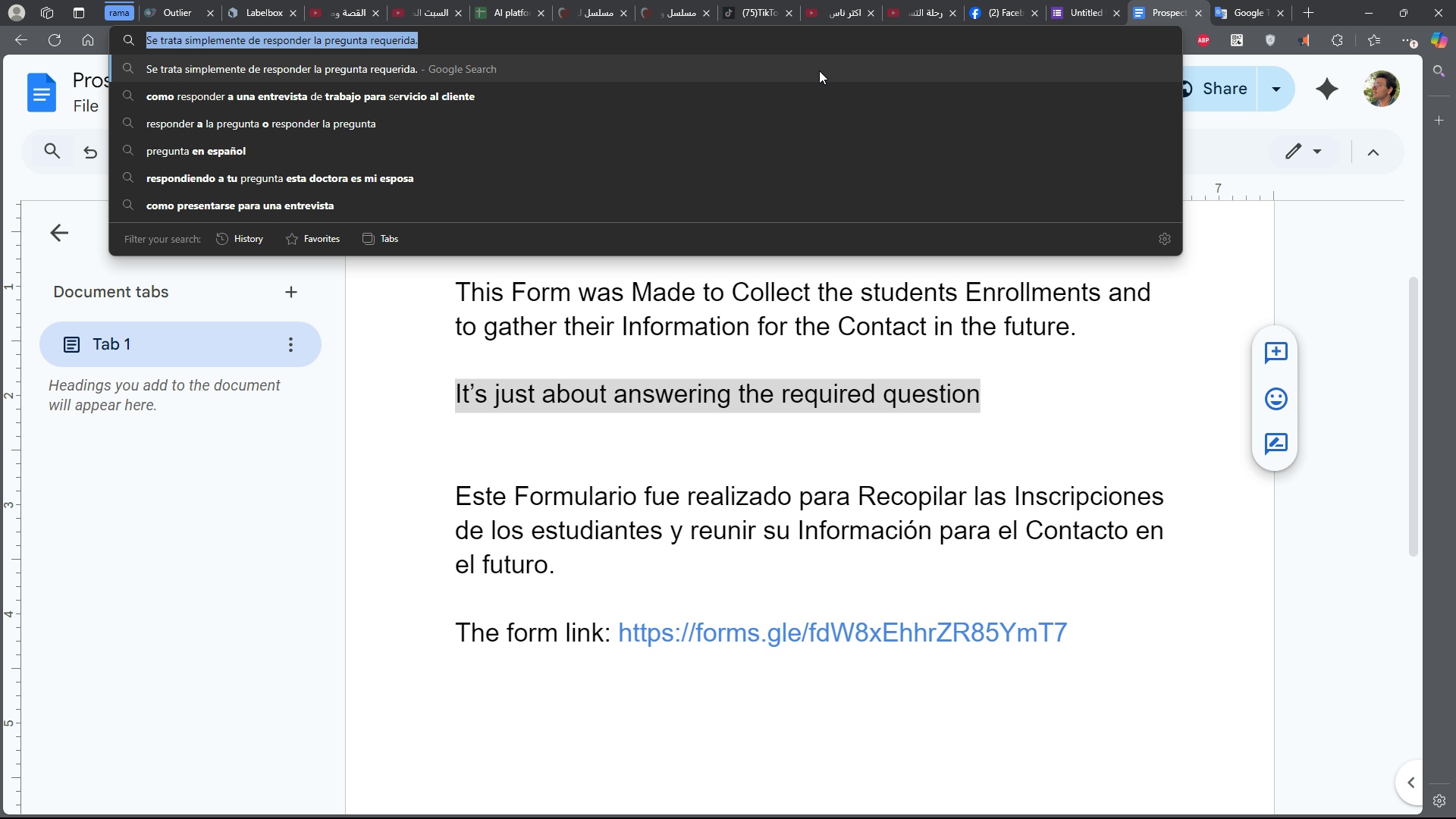 
key(Control+C)
 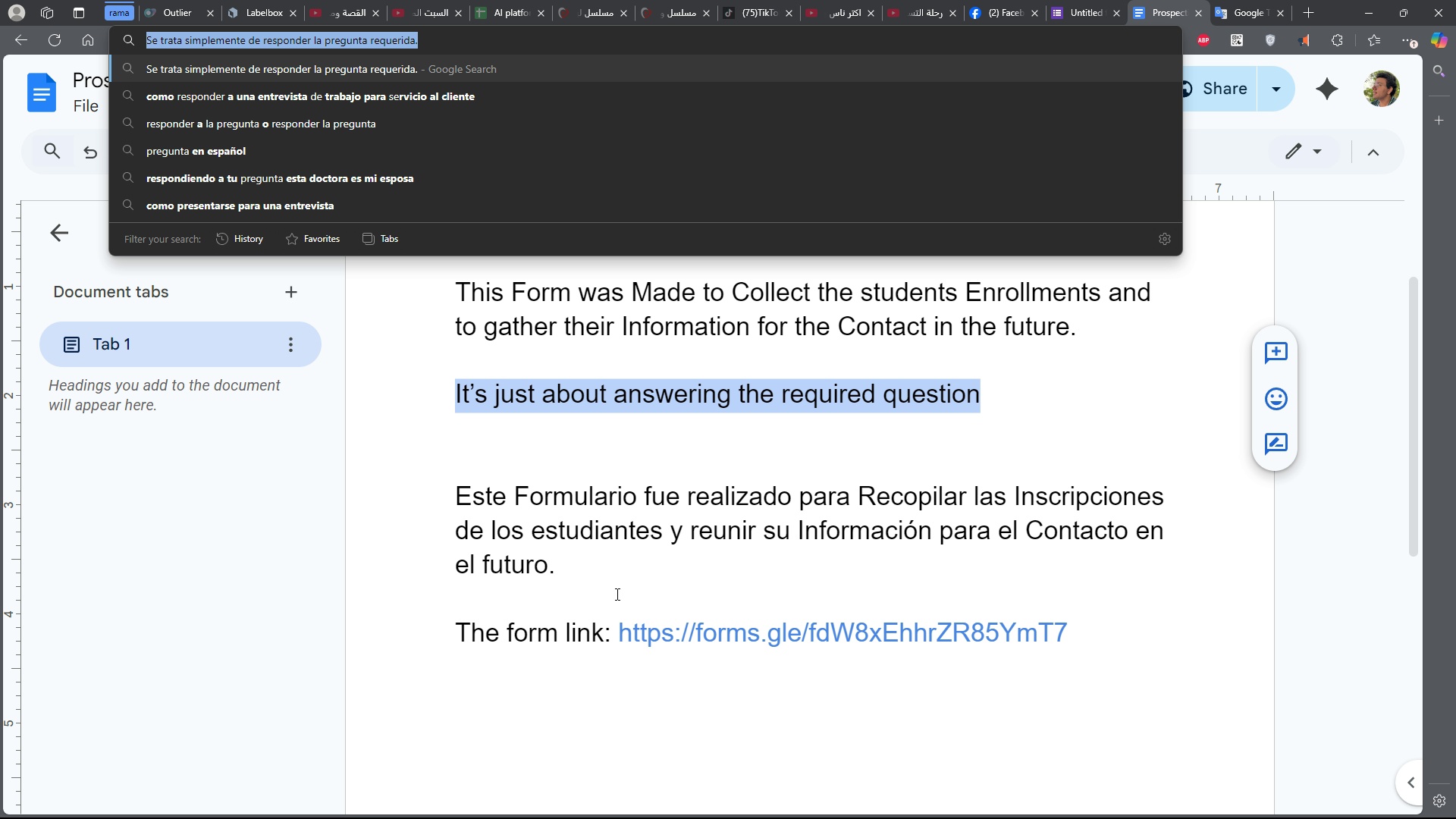 
left_click([616, 594])
 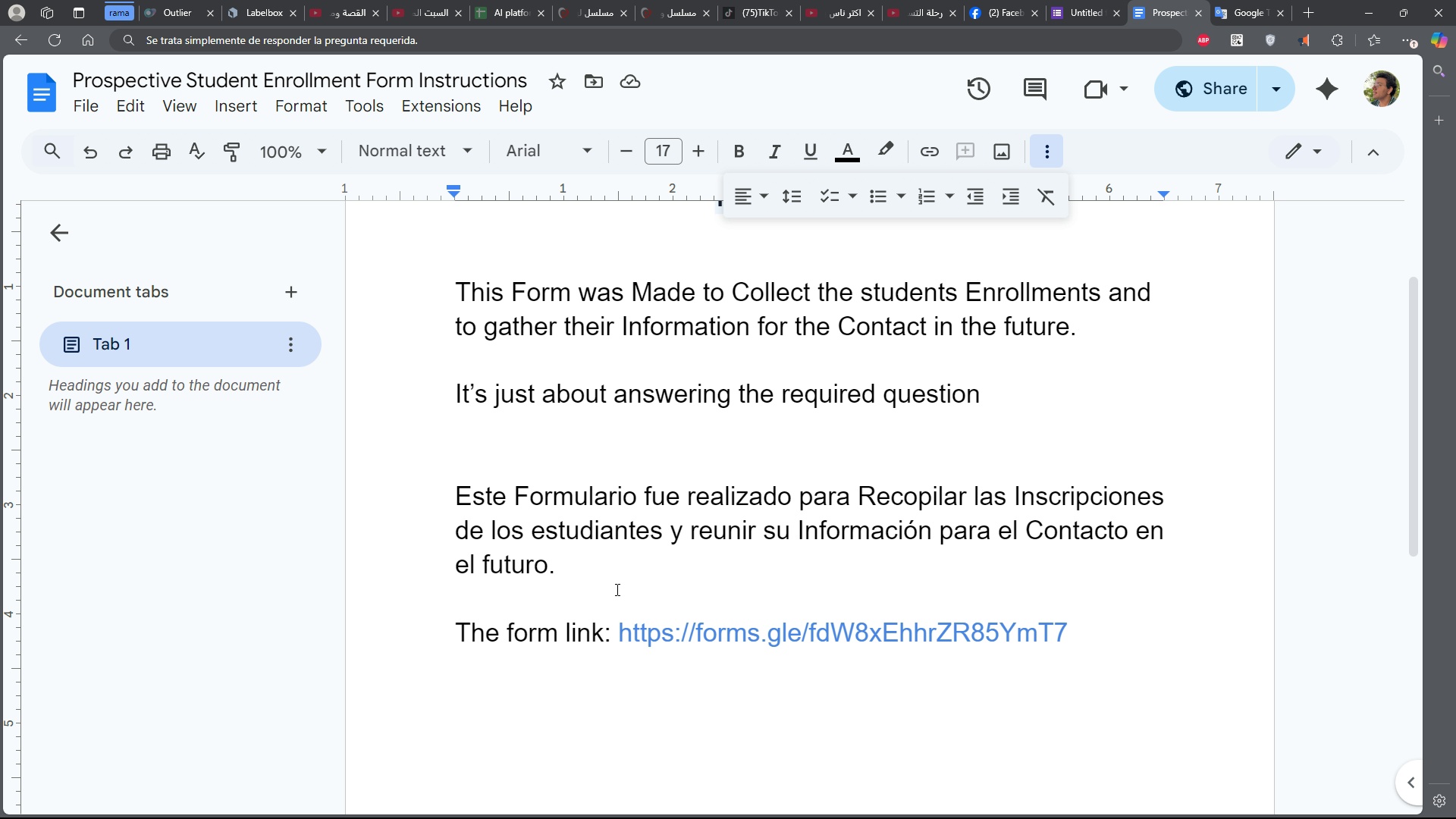 
key(Enter)
 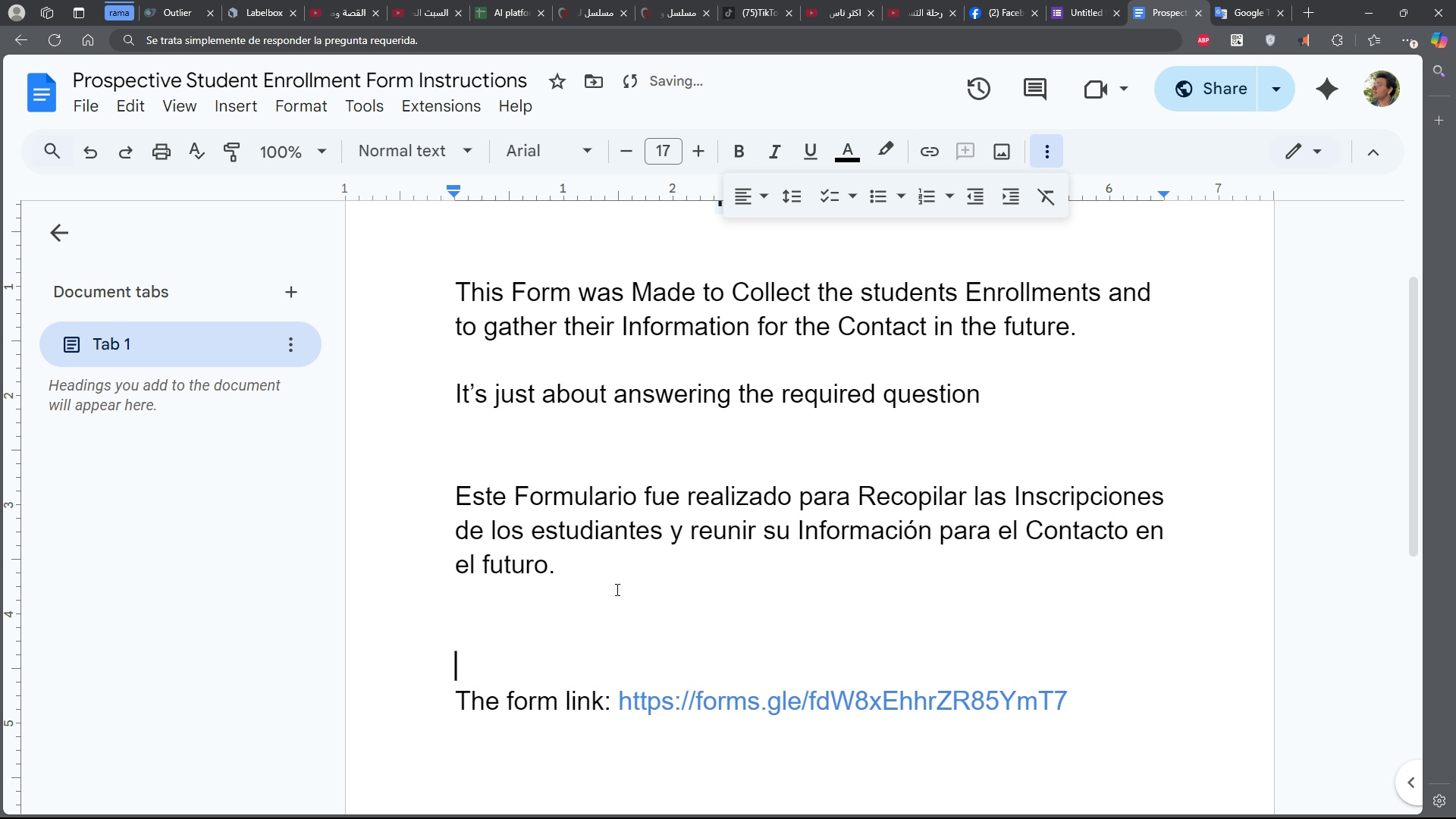 
key(Enter)
 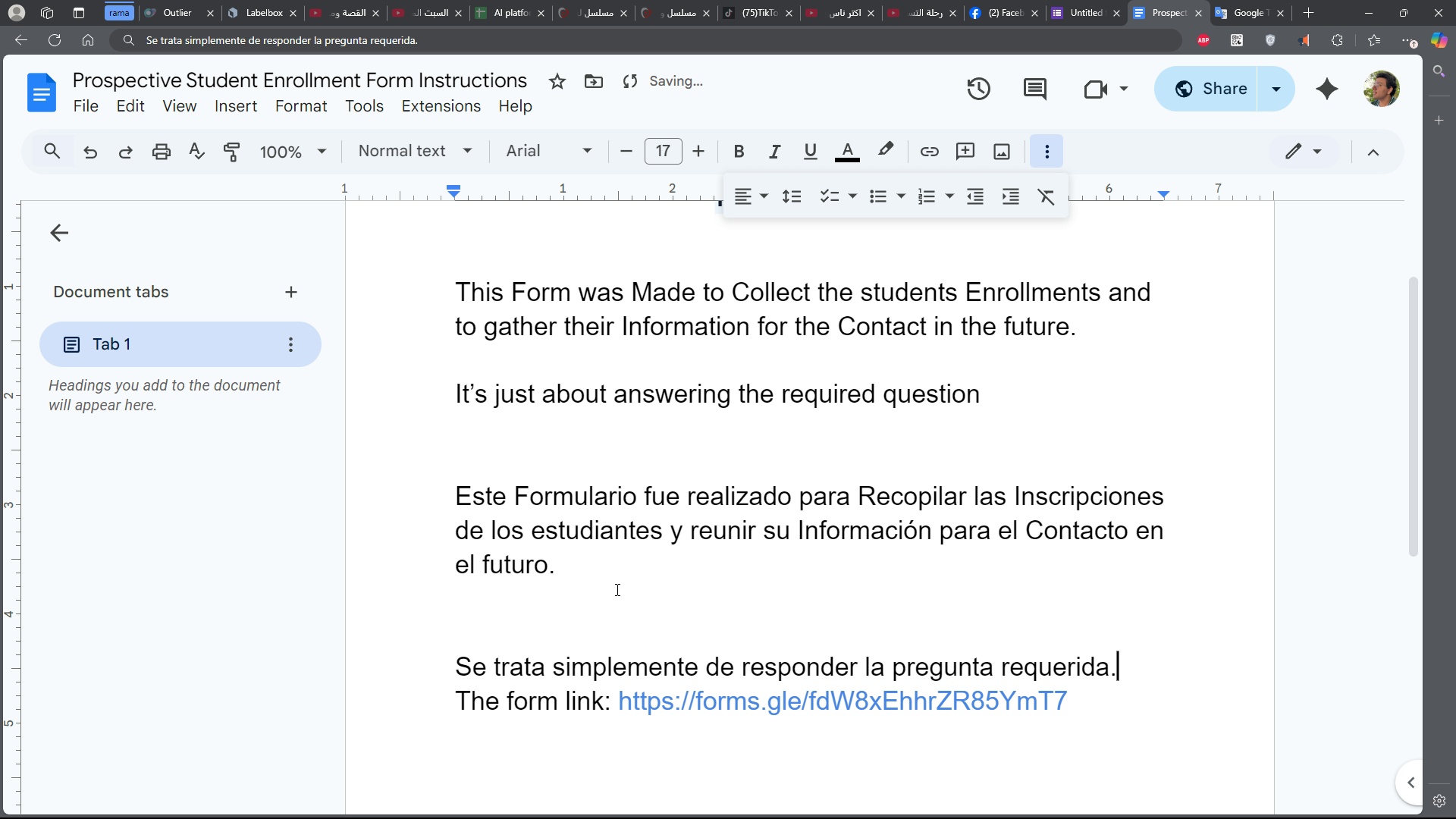 
key(Control+V)
 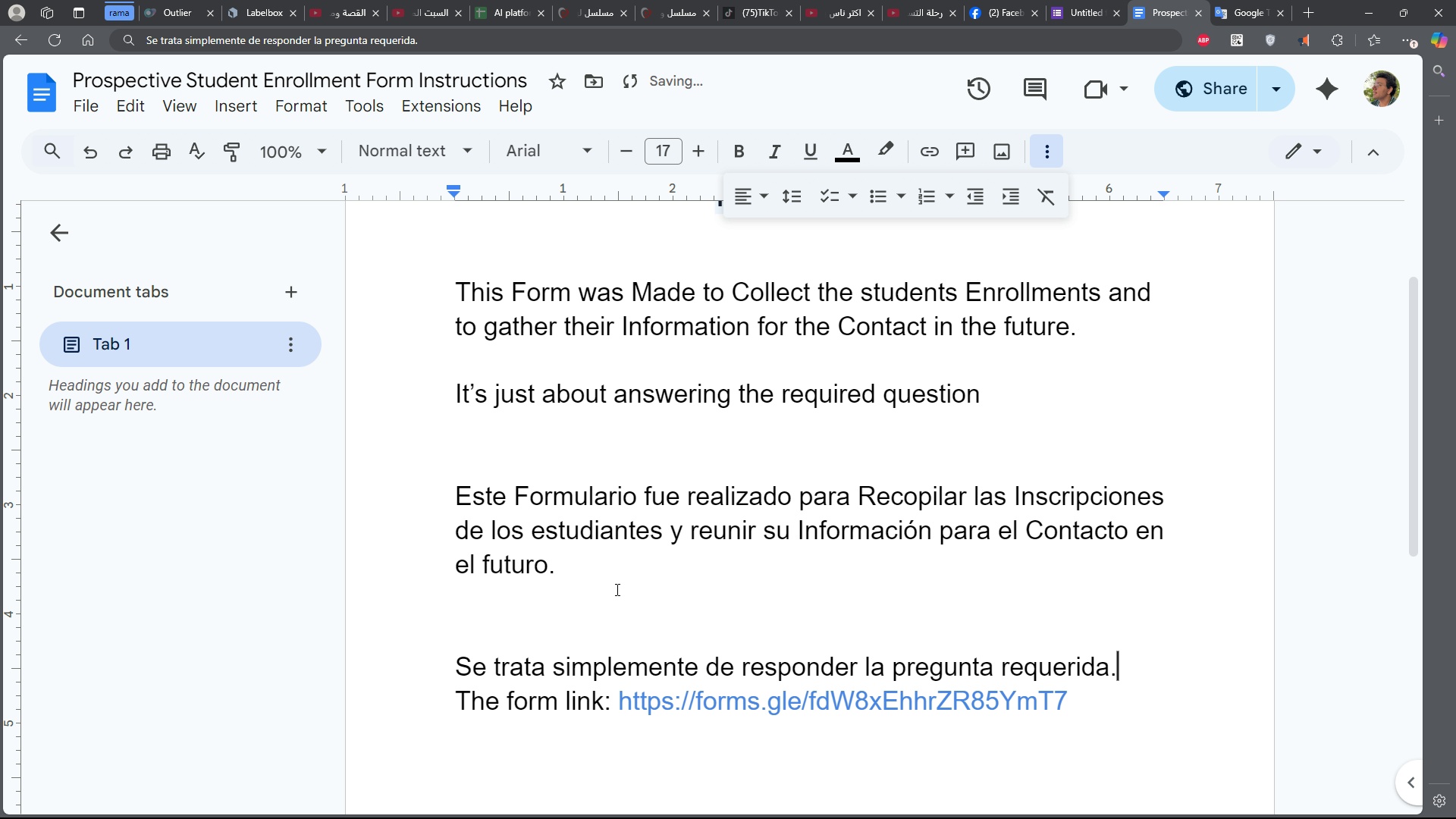 
key(Enter)
 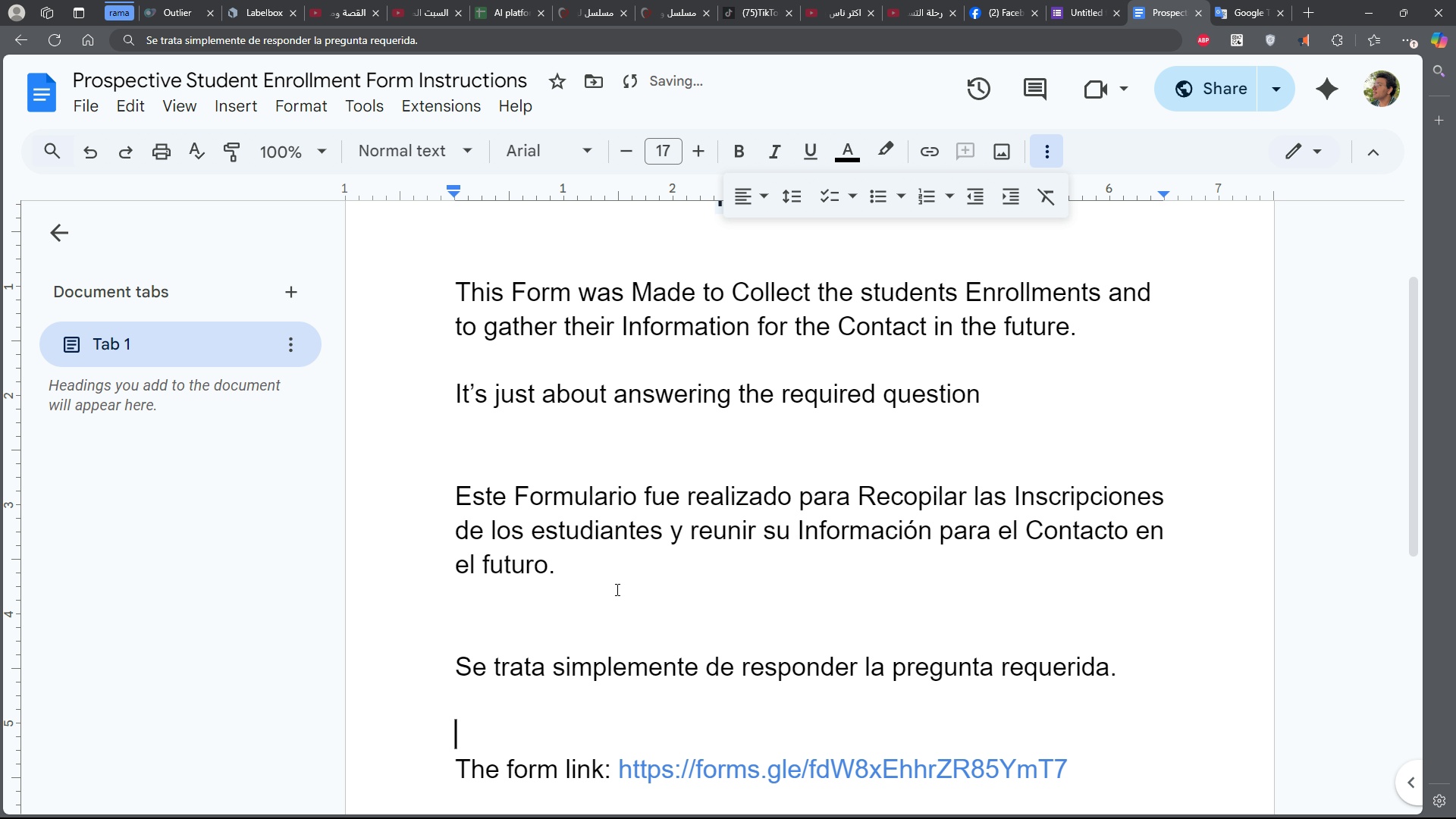 
key(Enter)
 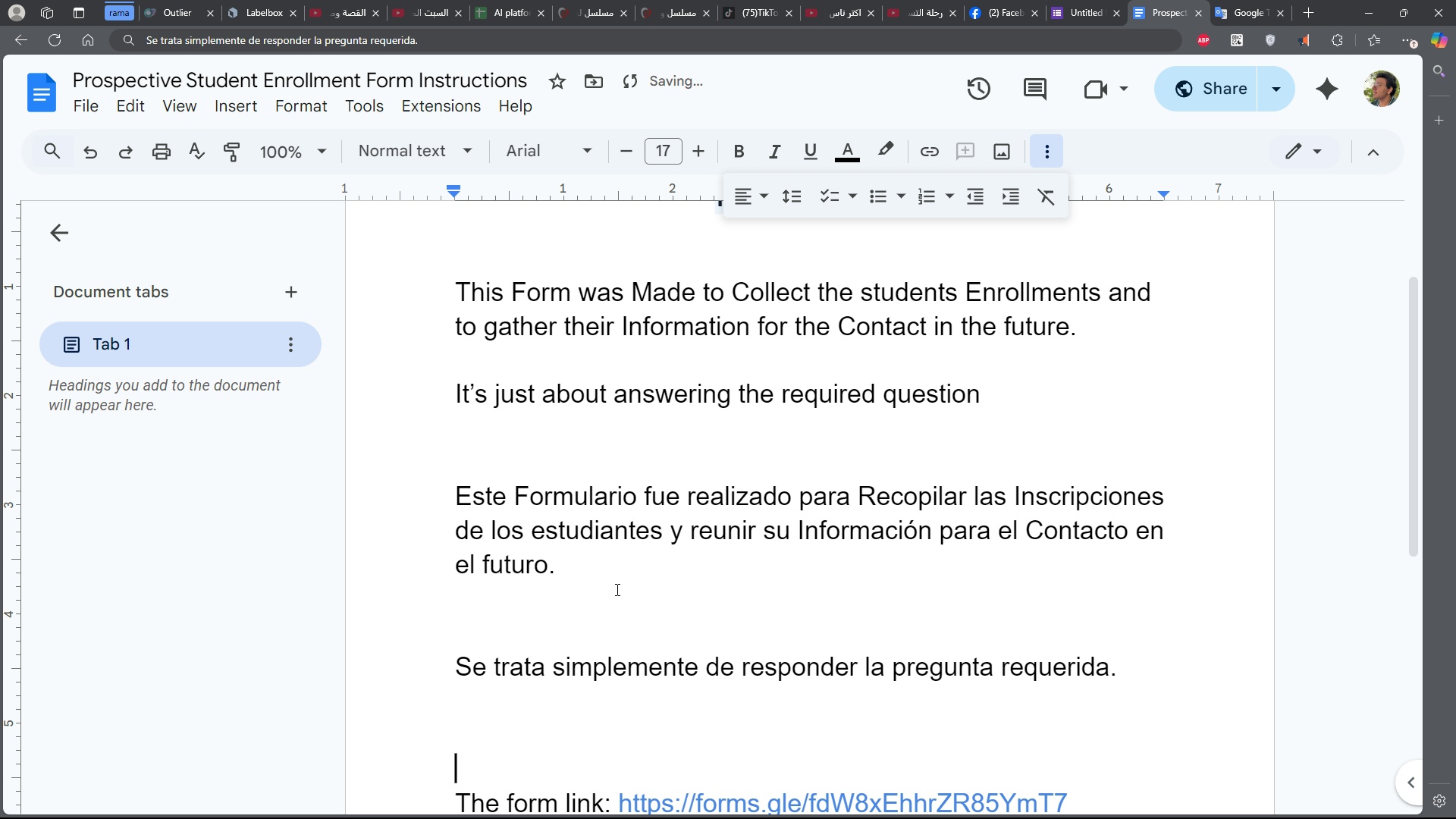 
key(Enter)
 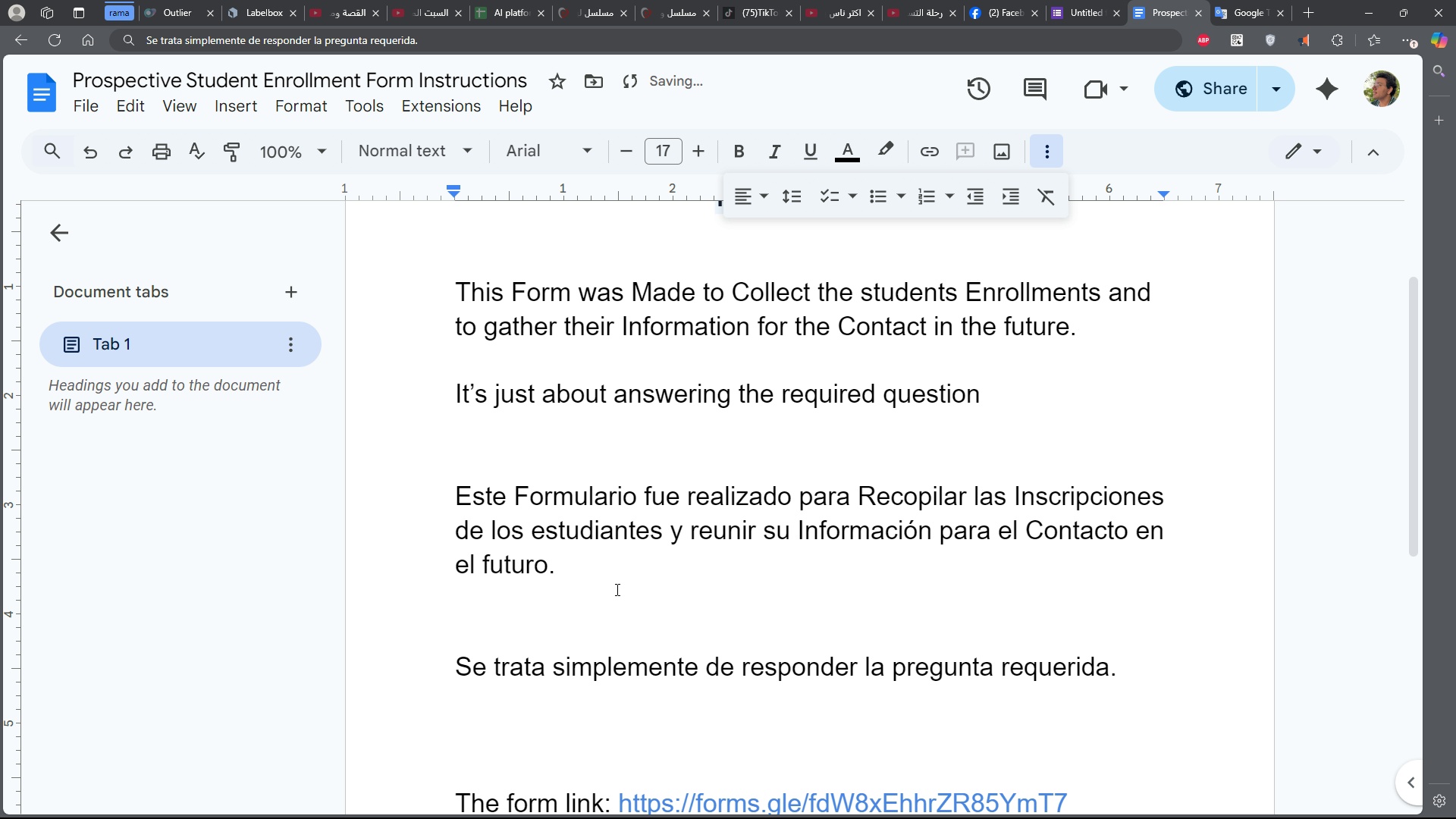 
key(ArrowUp)
 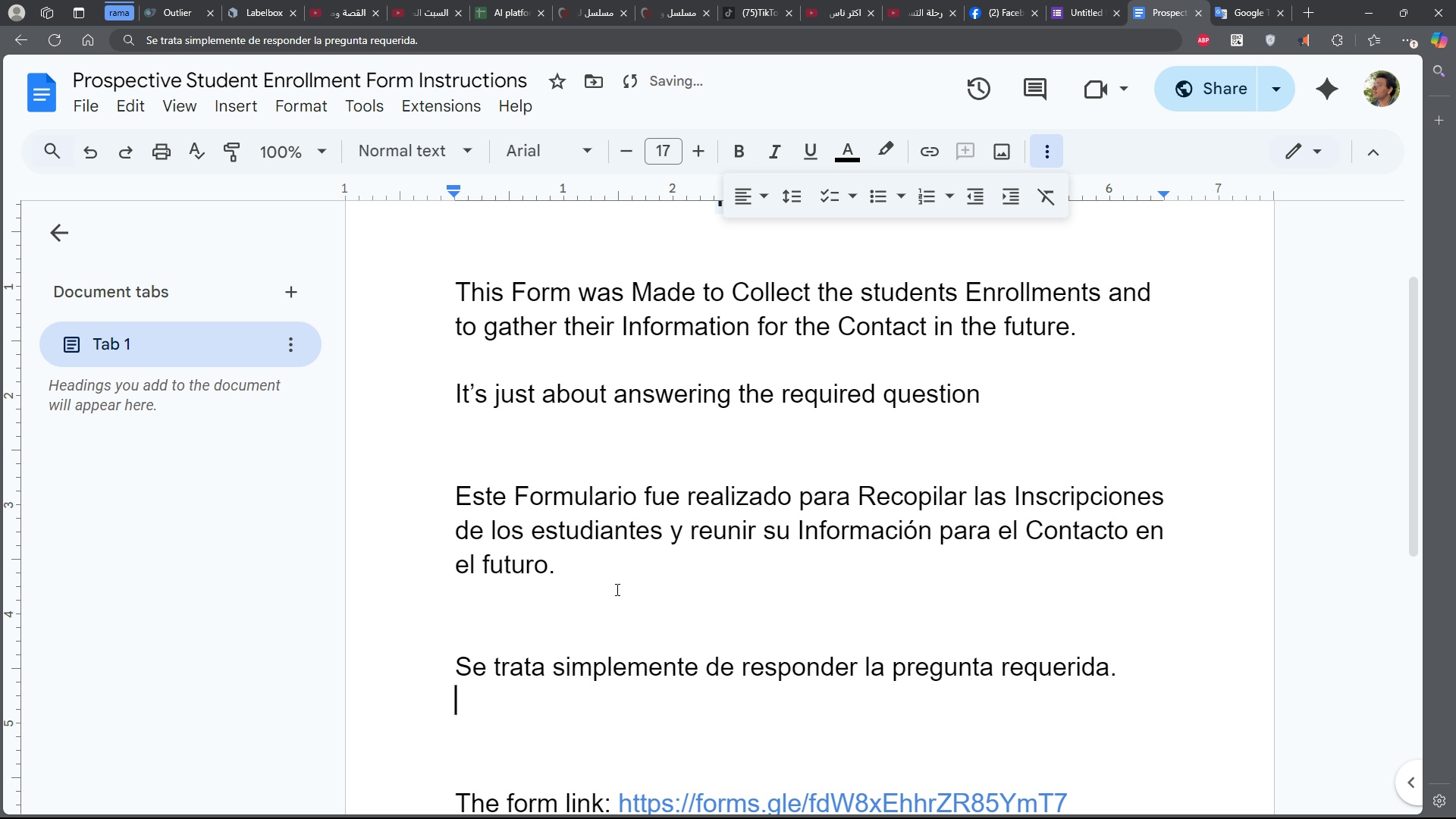 
key(ArrowUp)
 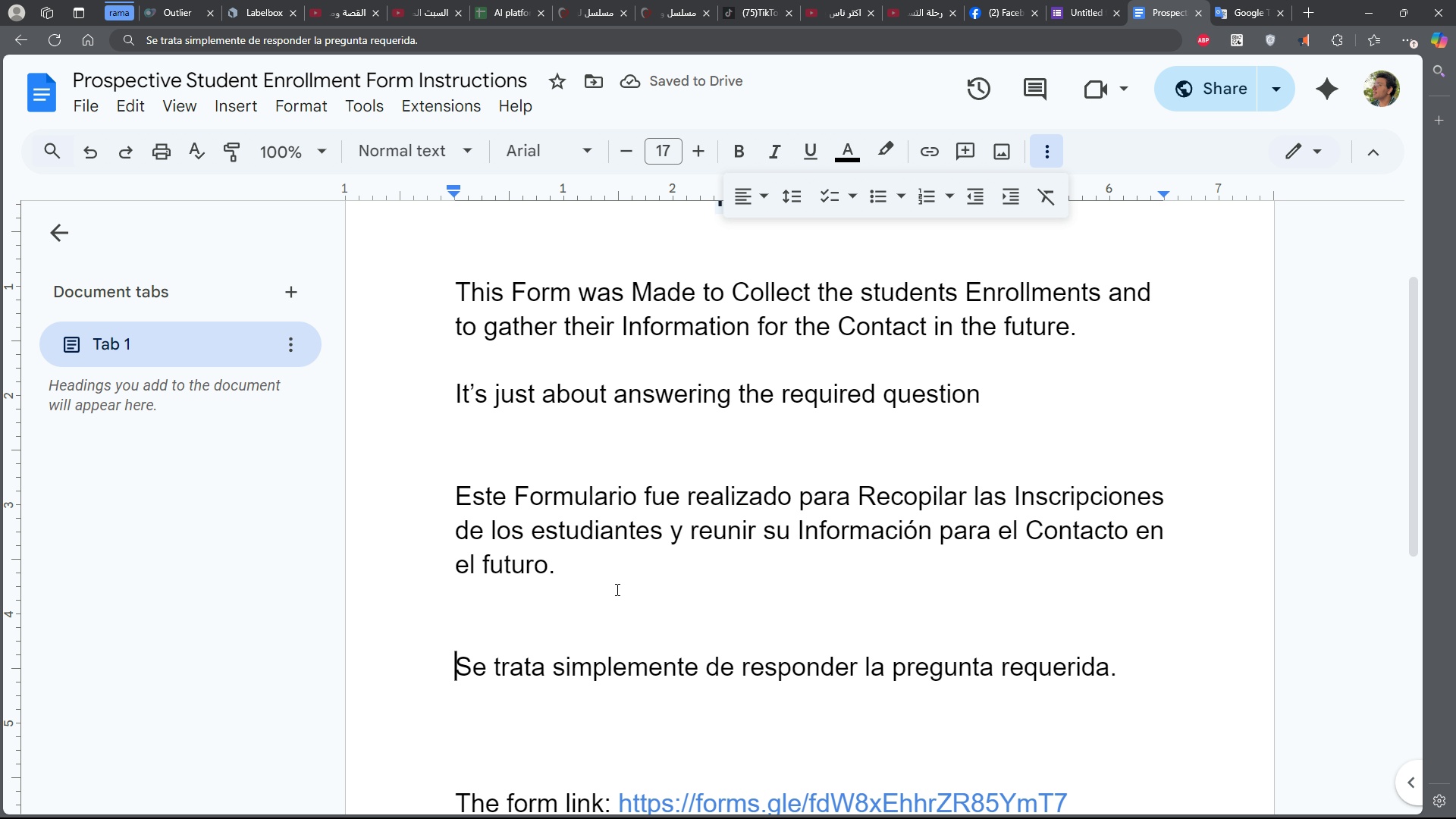 
key(ArrowUp)
 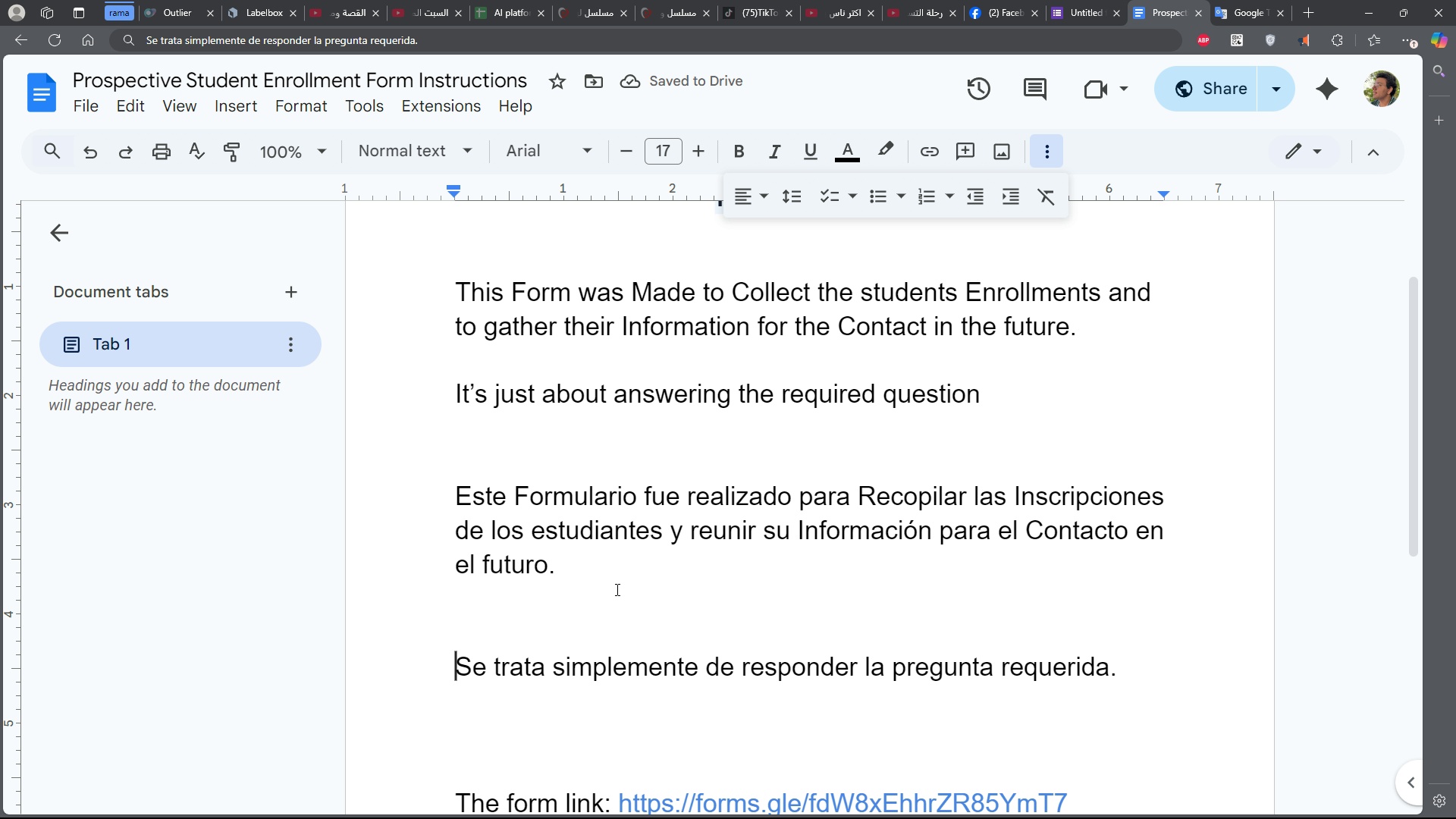 
key(Backspace)
 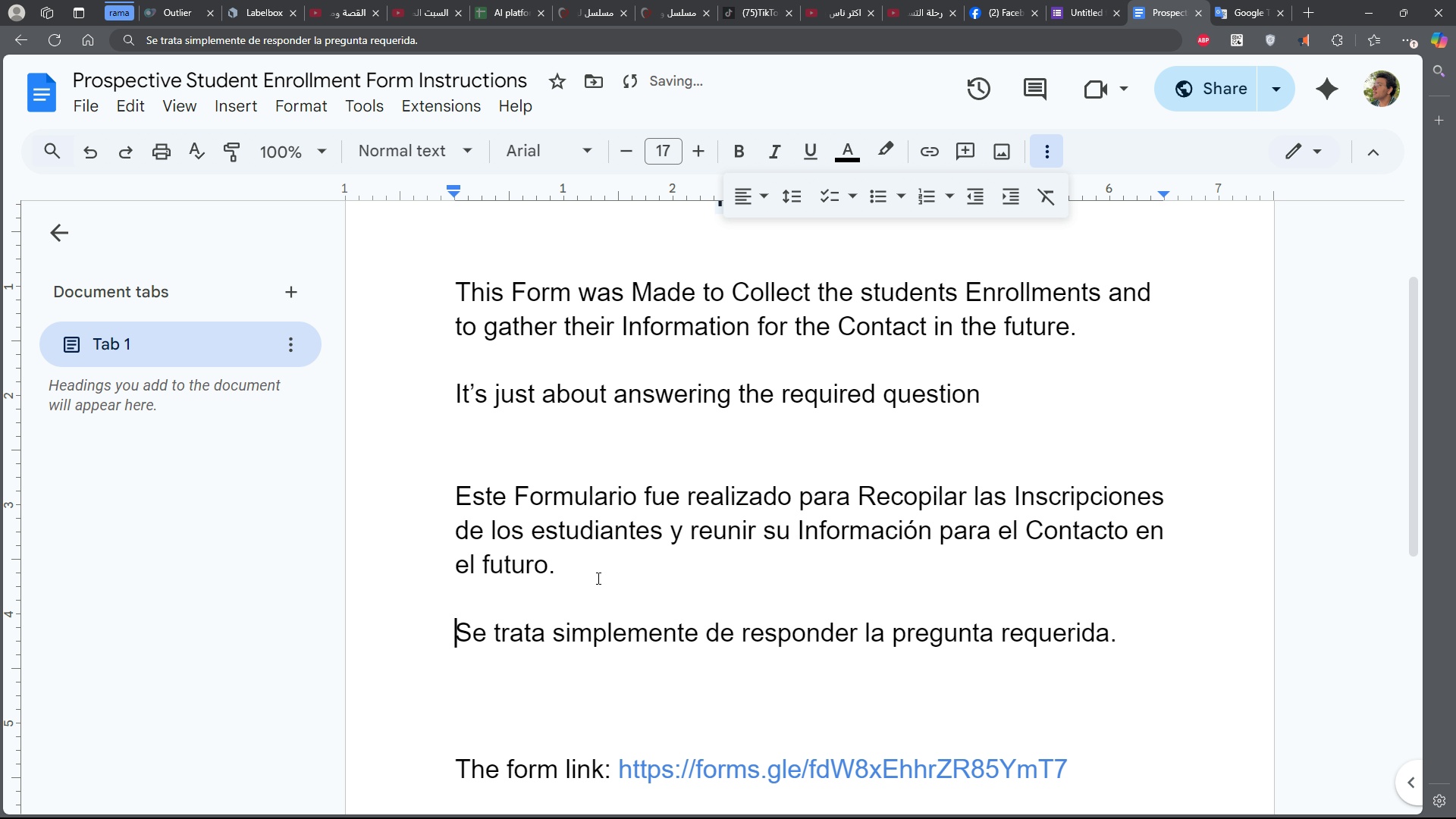 
scroll: coordinate [561, 548], scroll_direction: down, amount: 2.0
 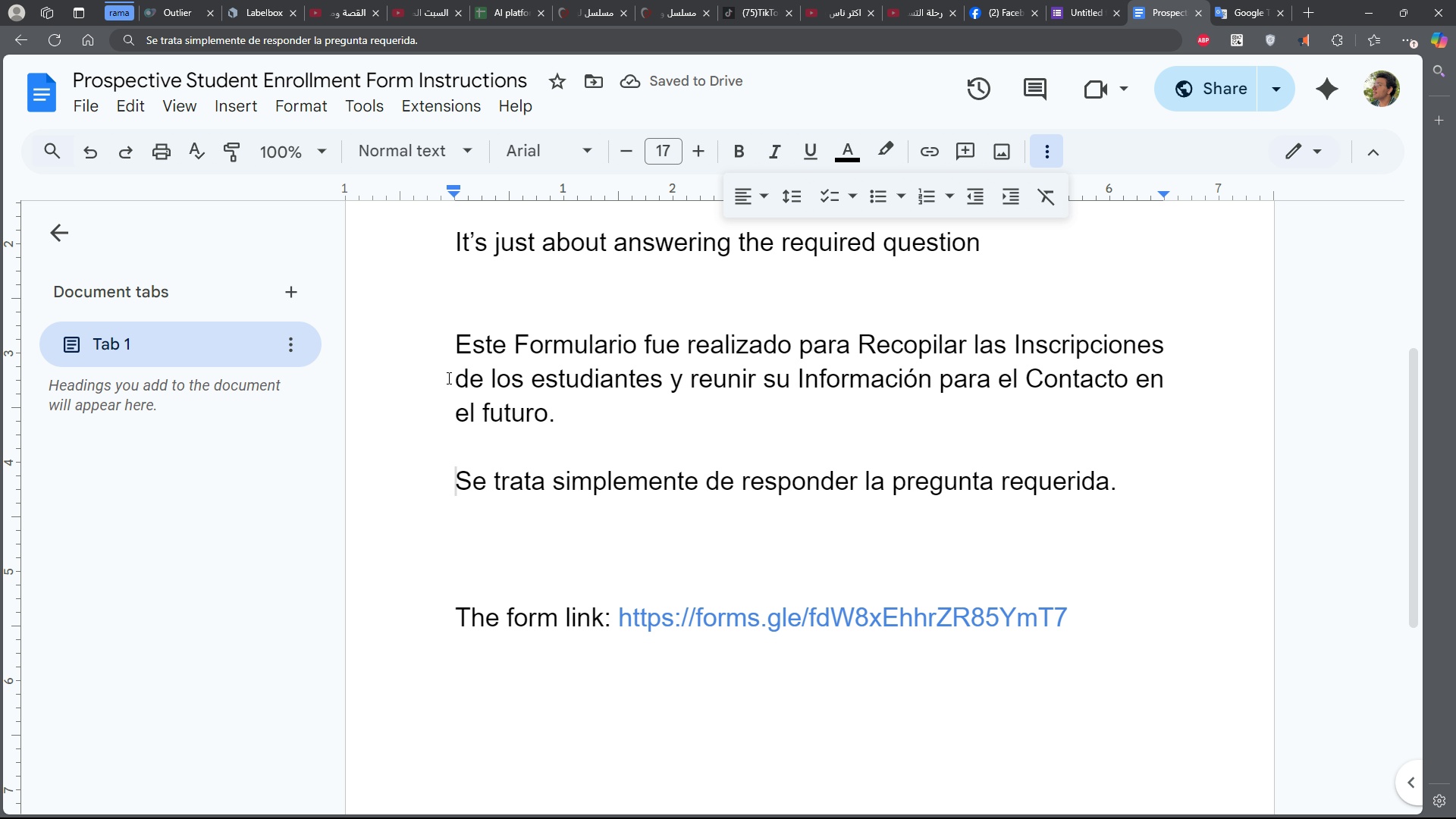 
left_click_drag(start_coordinate=[455, 332], to_coordinate=[1068, 500])
 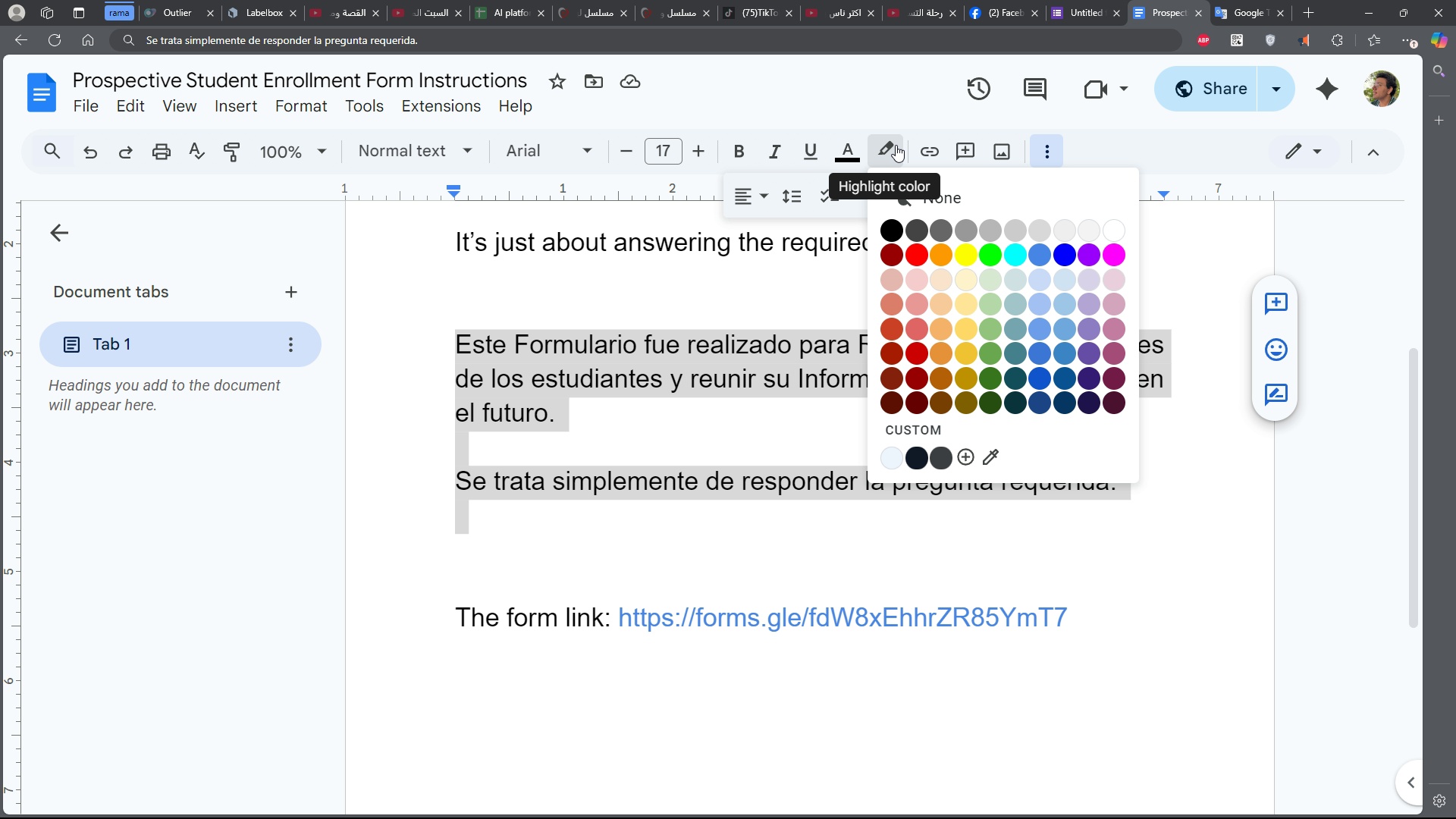 
left_click([896, 145])
 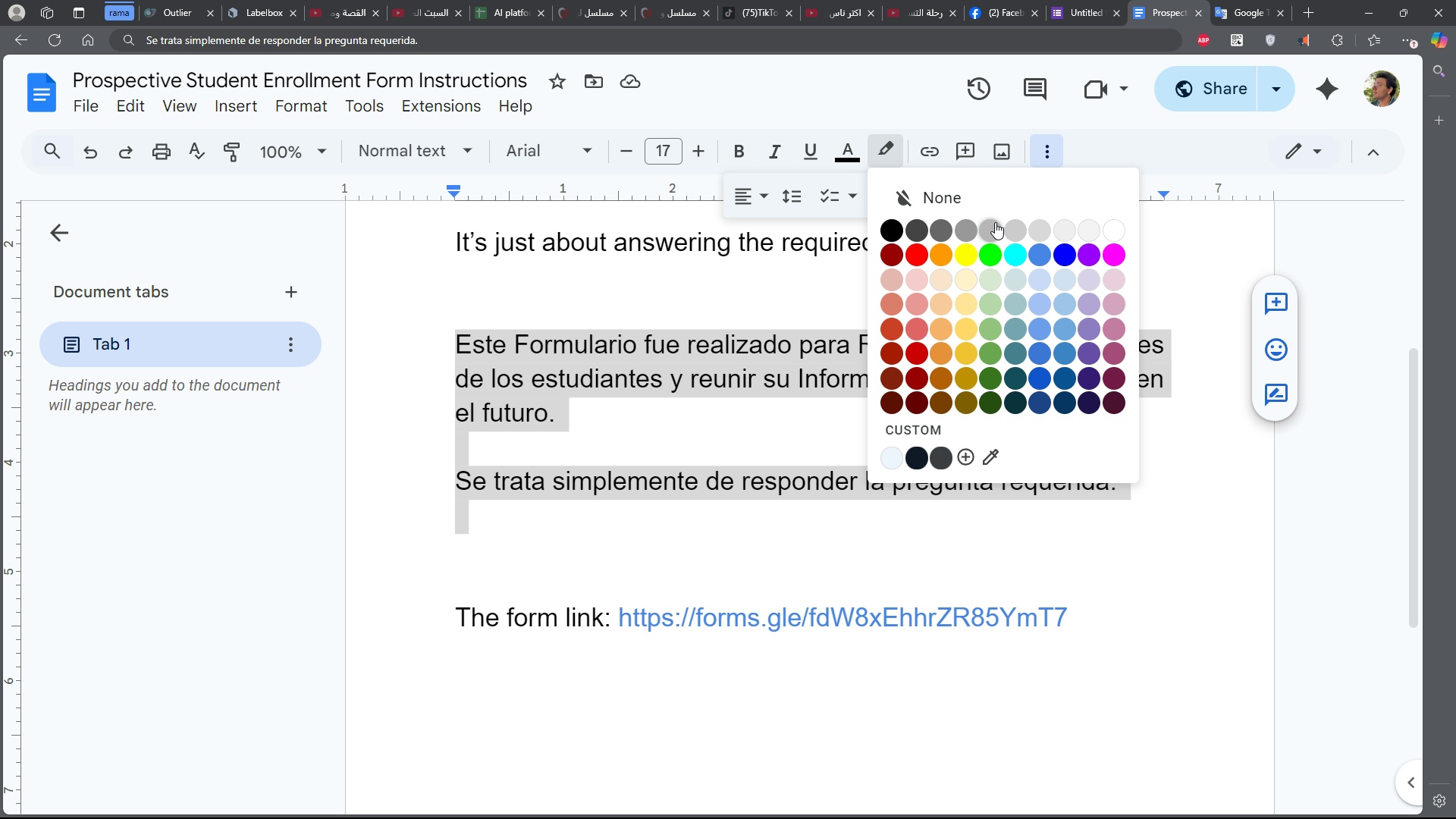 
left_click([995, 222])
 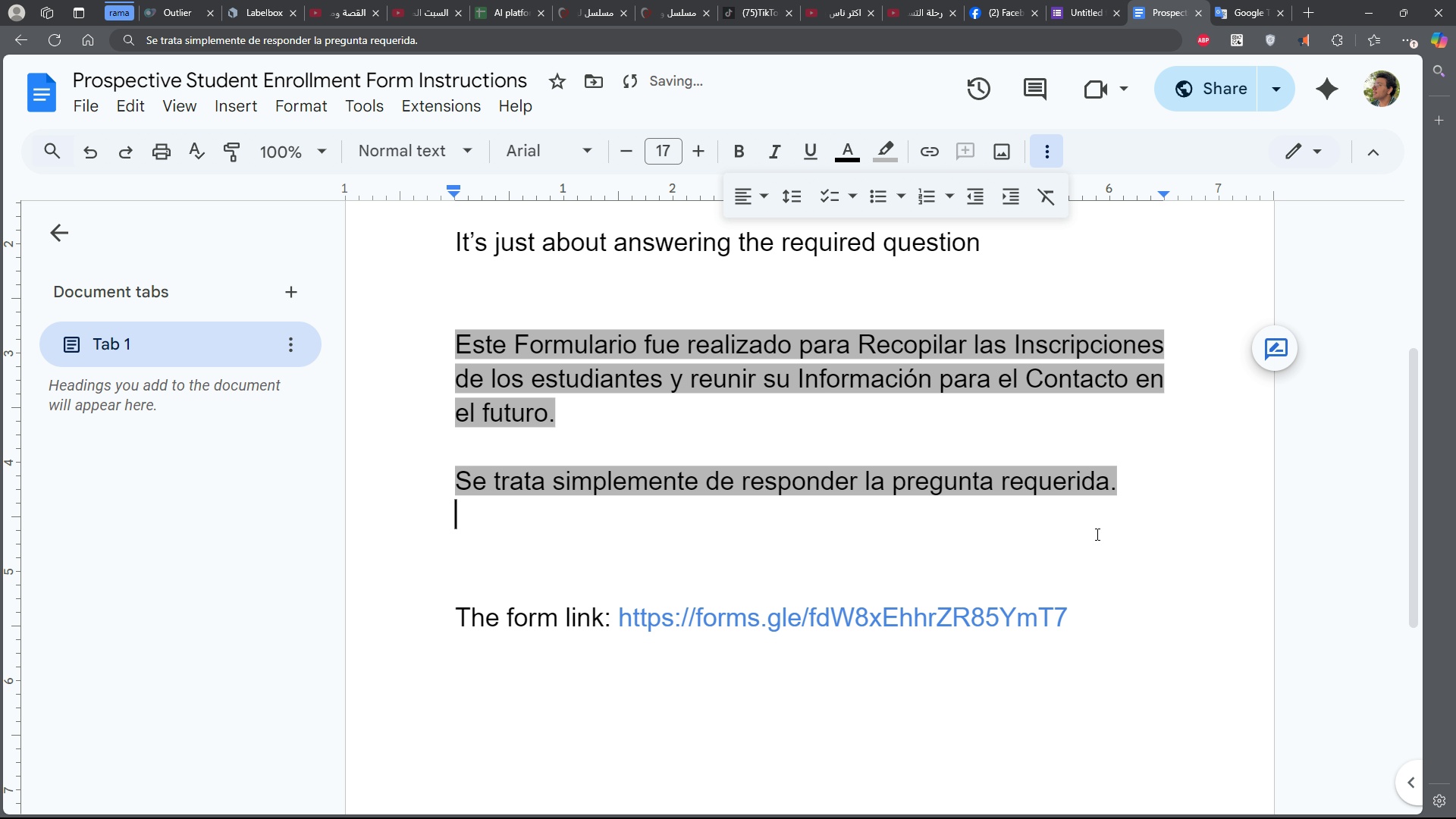 
left_click([1096, 534])
 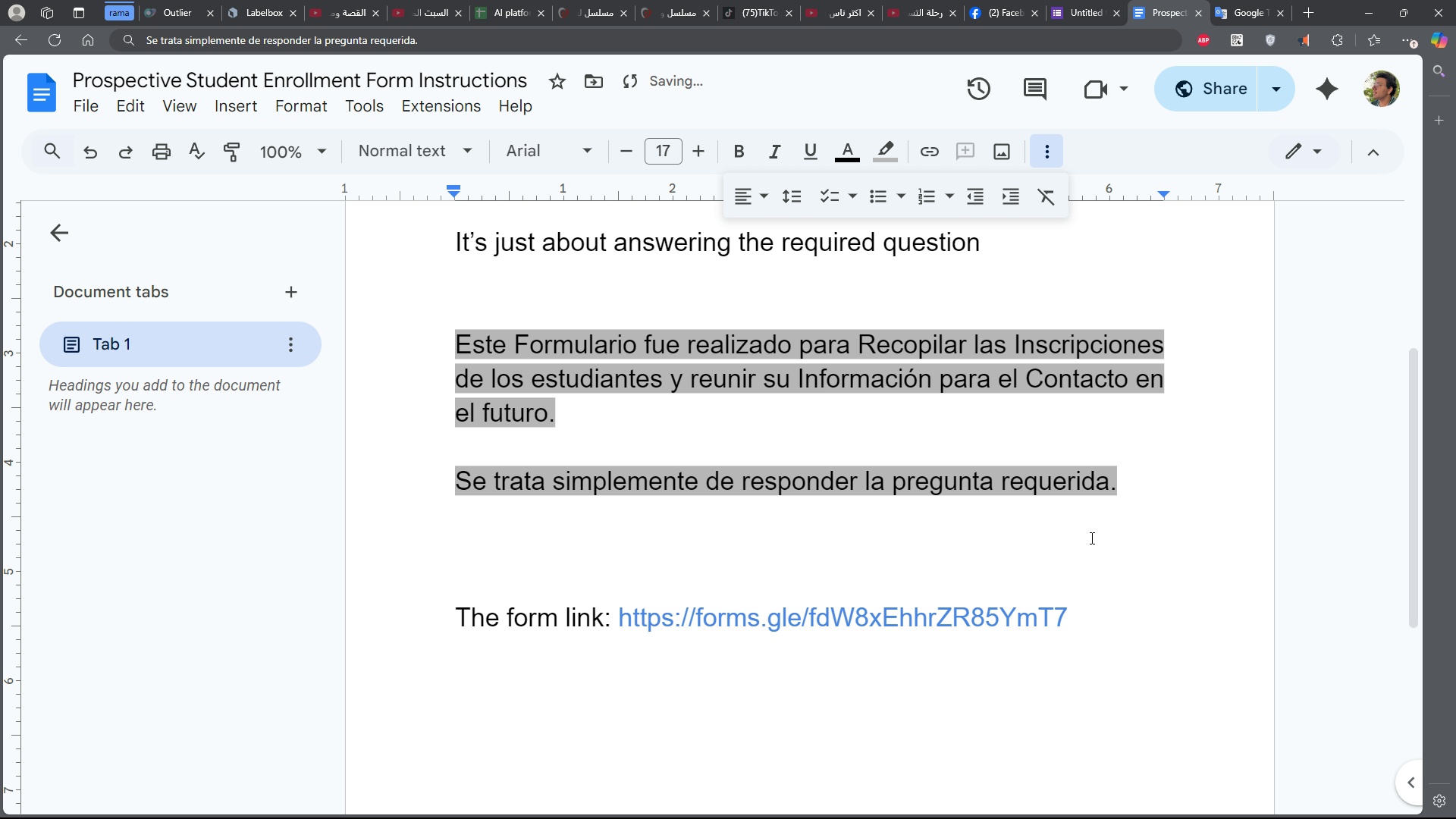 
scroll: coordinate [642, 386], scroll_direction: up, amount: 4.0
 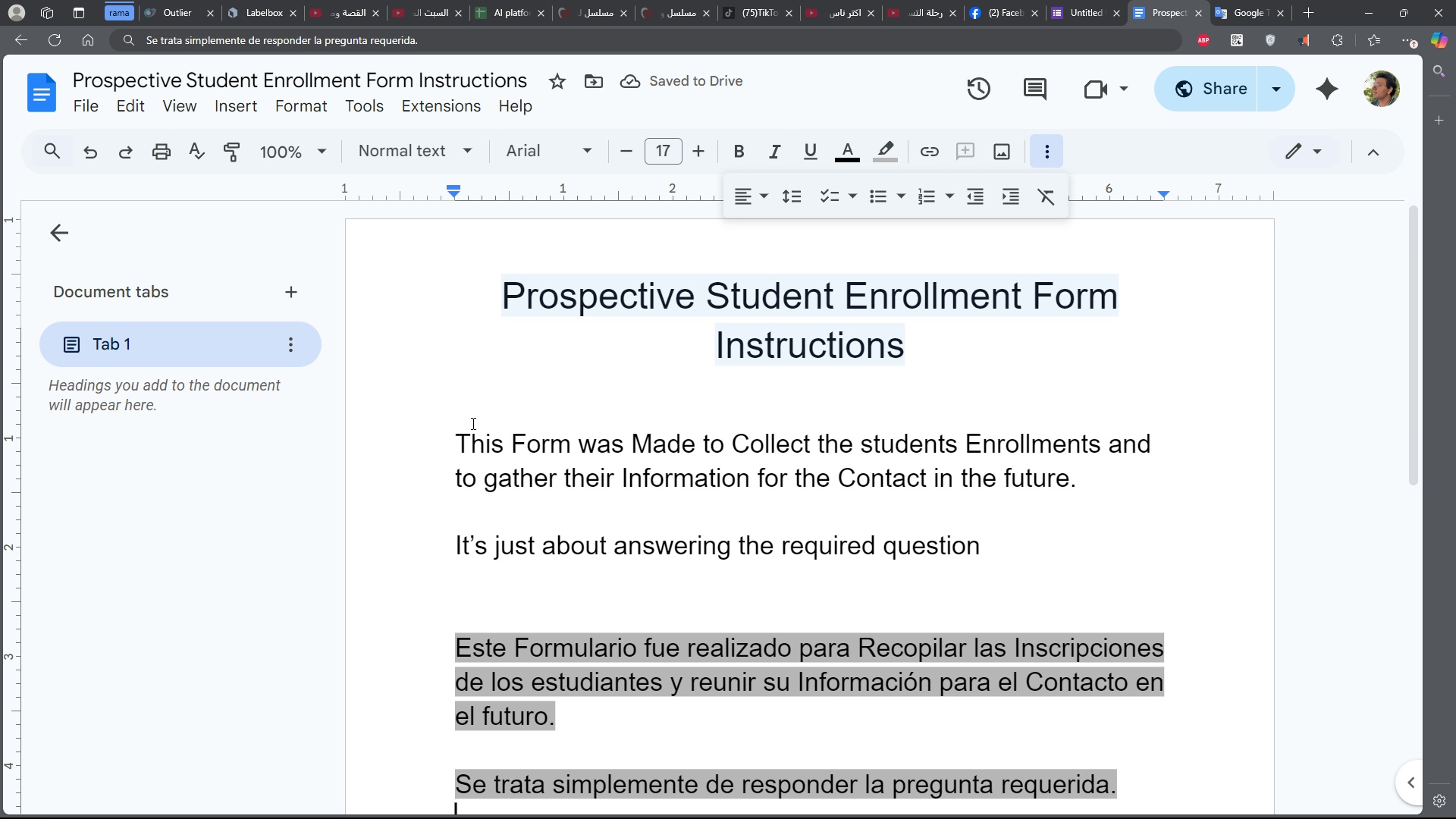 
left_click_drag(start_coordinate=[460, 429], to_coordinate=[979, 547])
 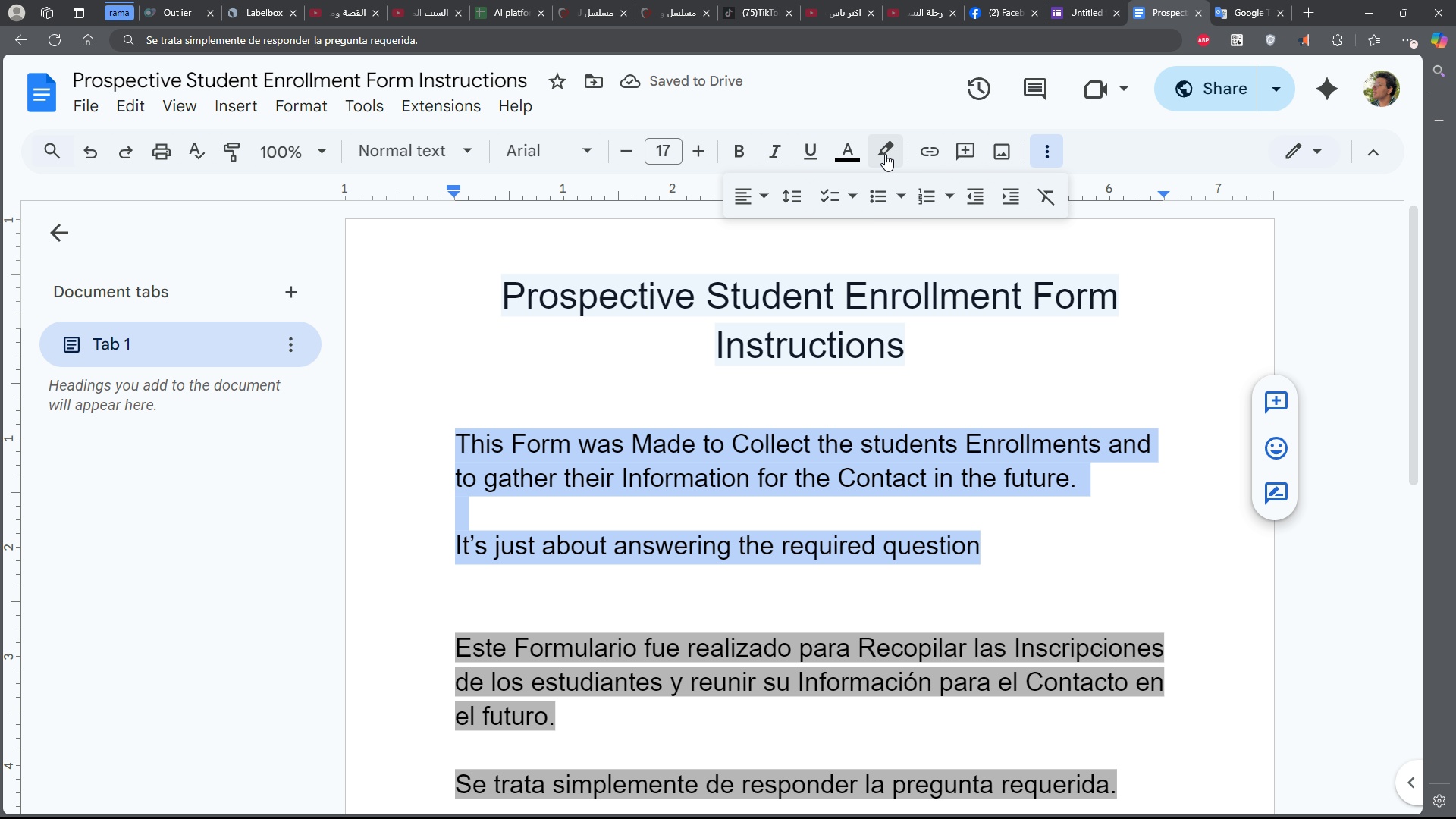 
left_click([885, 154])
 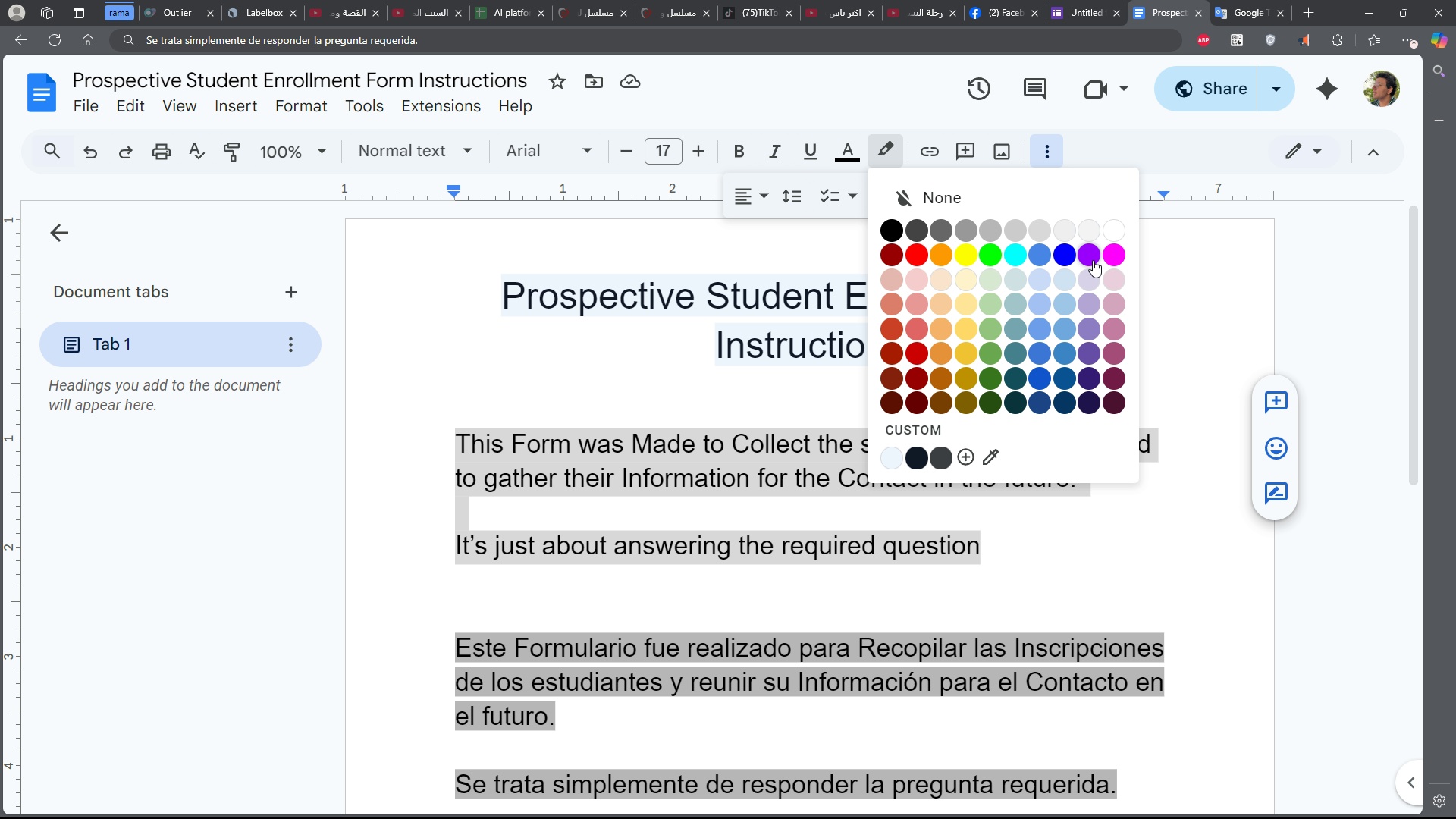 
left_click([1091, 272])
 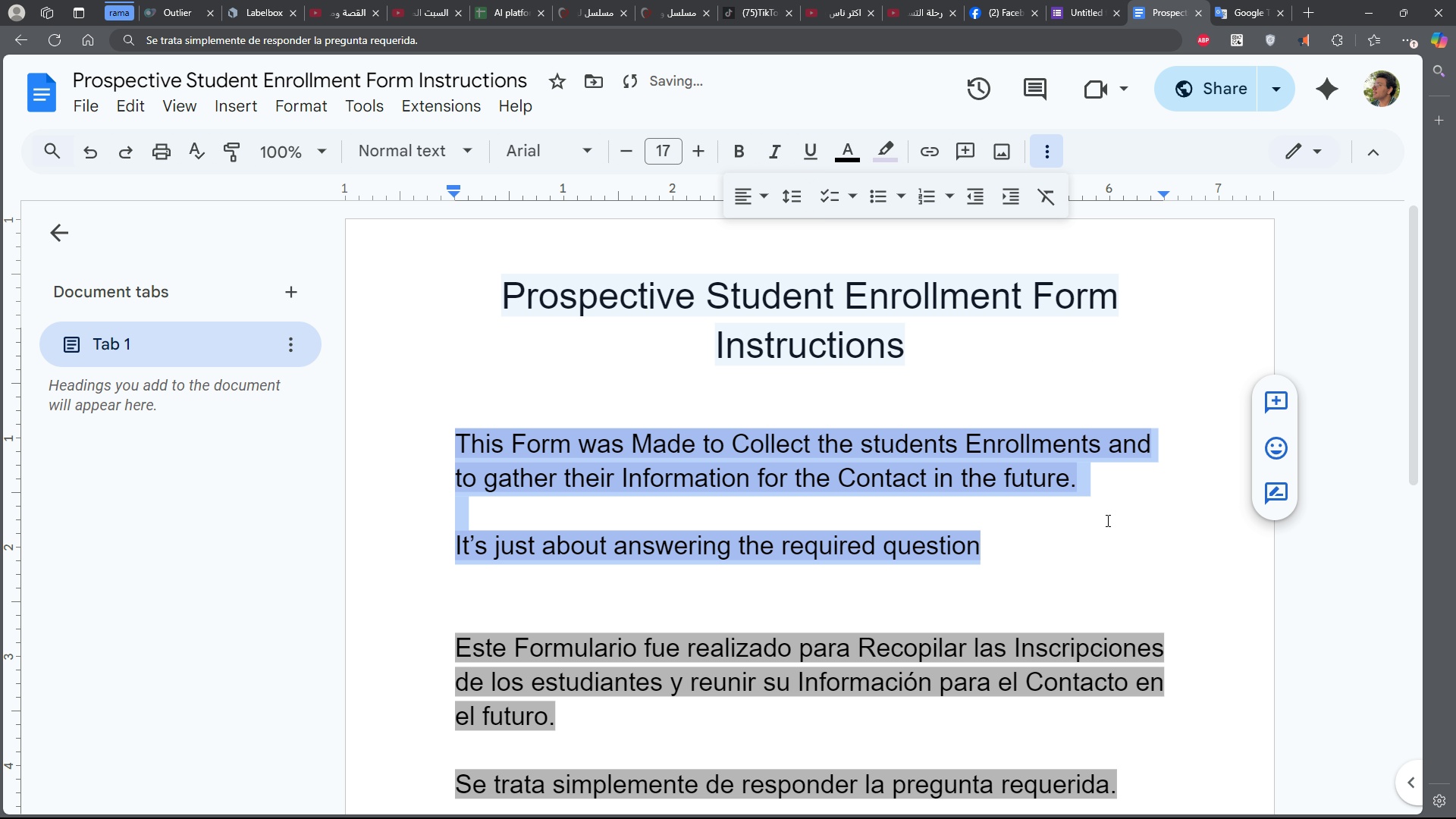 
left_click([1106, 520])
 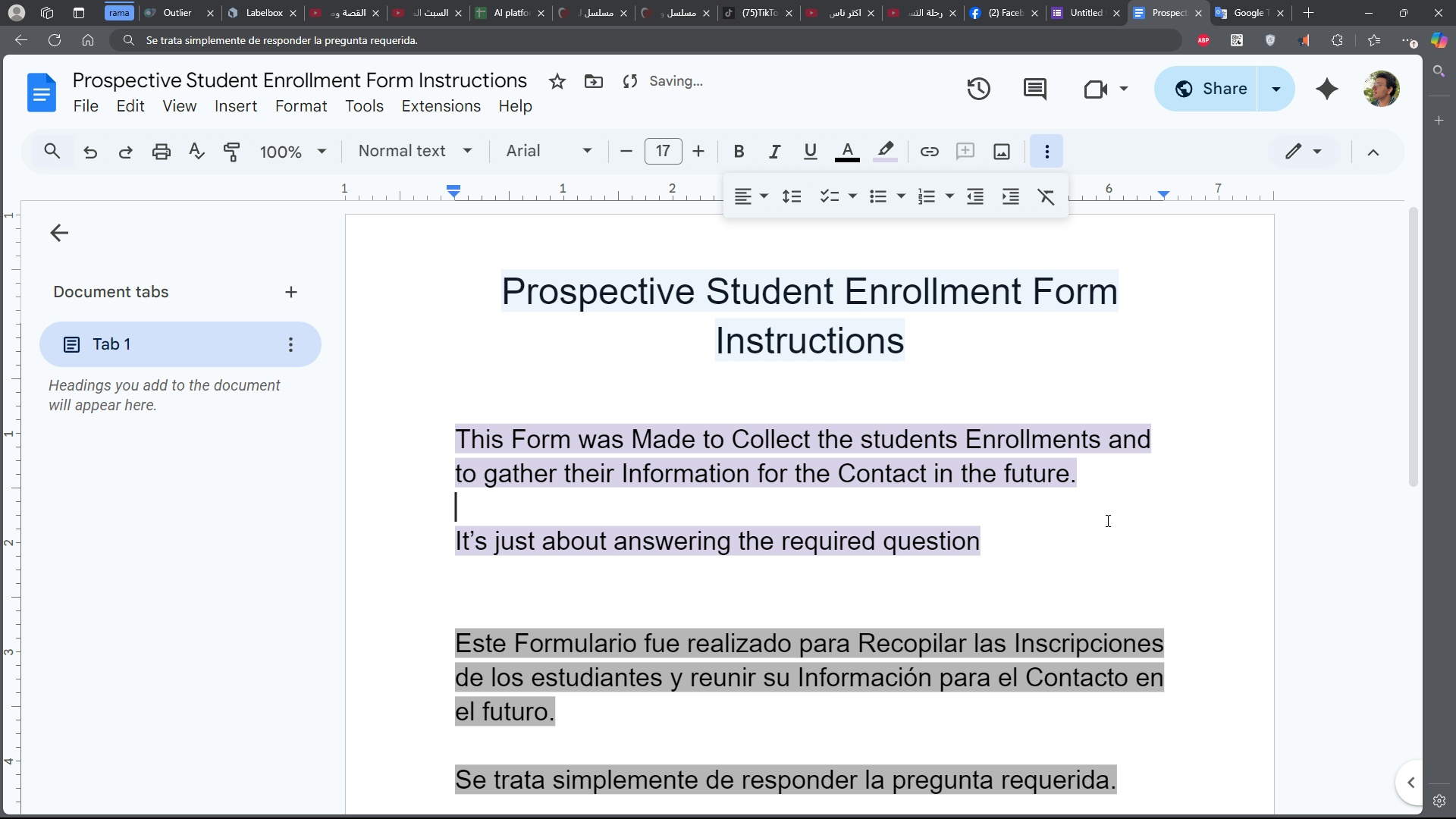 
scroll: coordinate [1106, 520], scroll_direction: down, amount: 4.0
 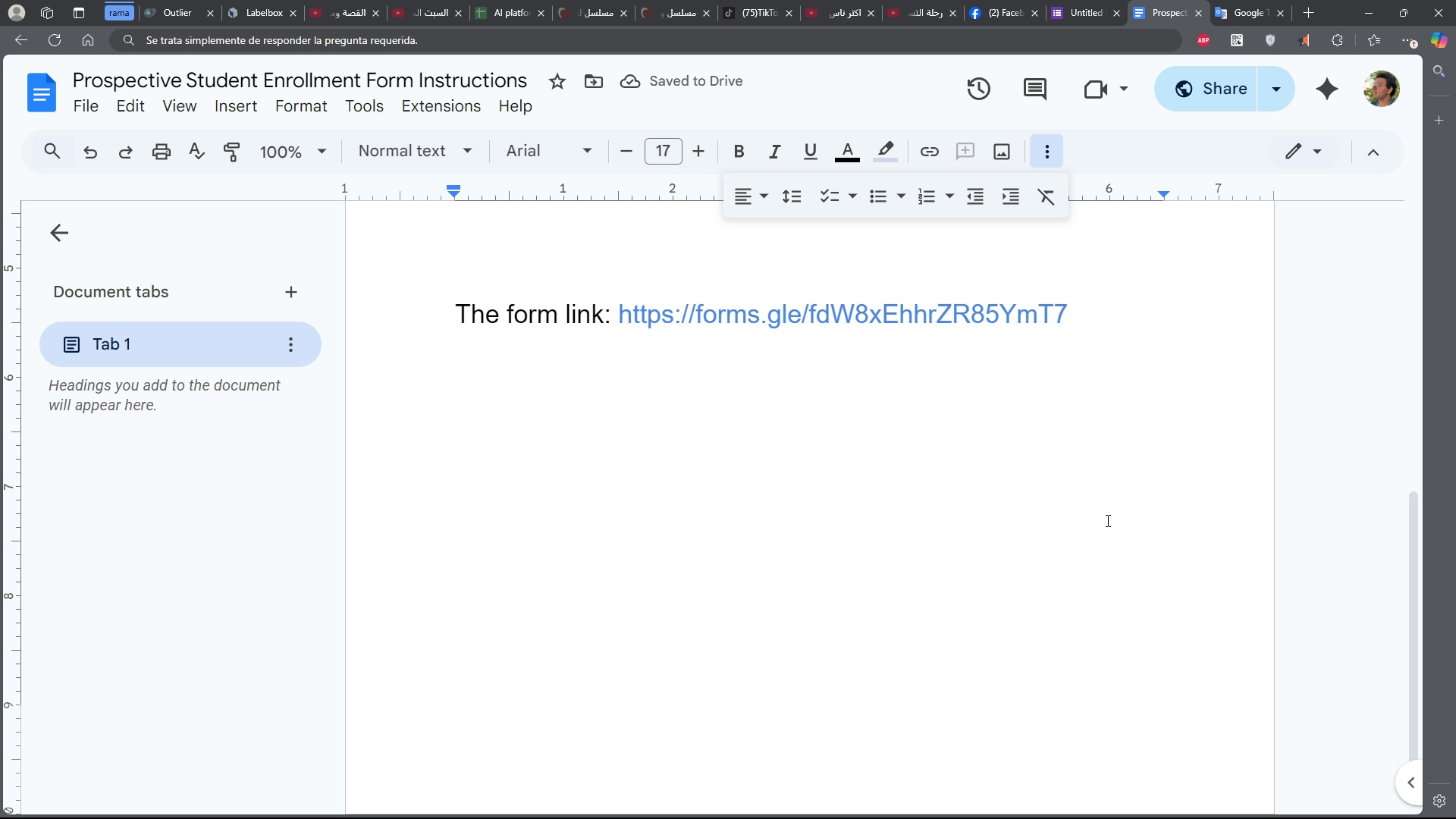 
scroll: coordinate [1106, 520], scroll_direction: up, amount: 3.0
 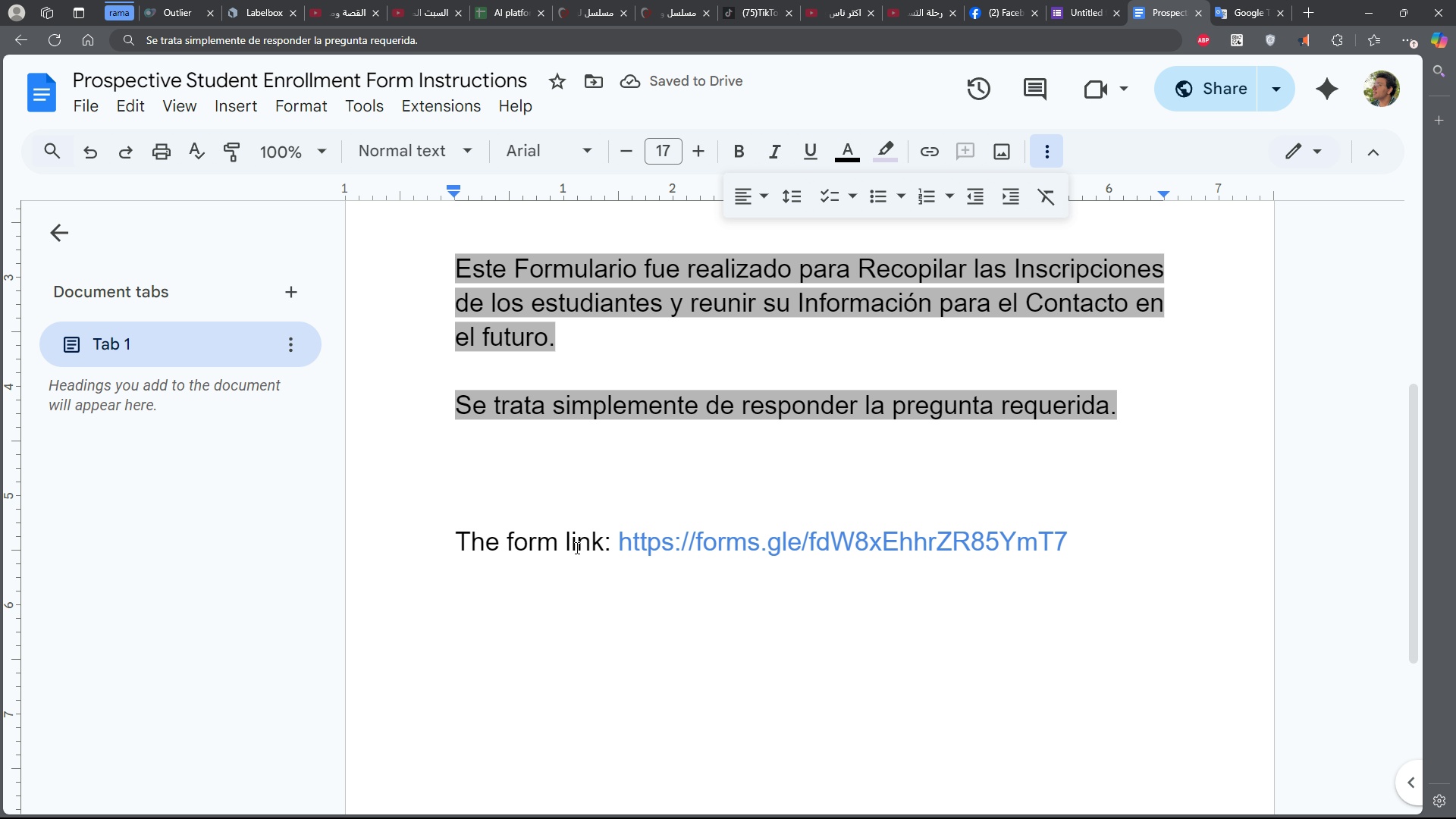 
left_click_drag(start_coordinate=[604, 543], to_coordinate=[449, 540])
 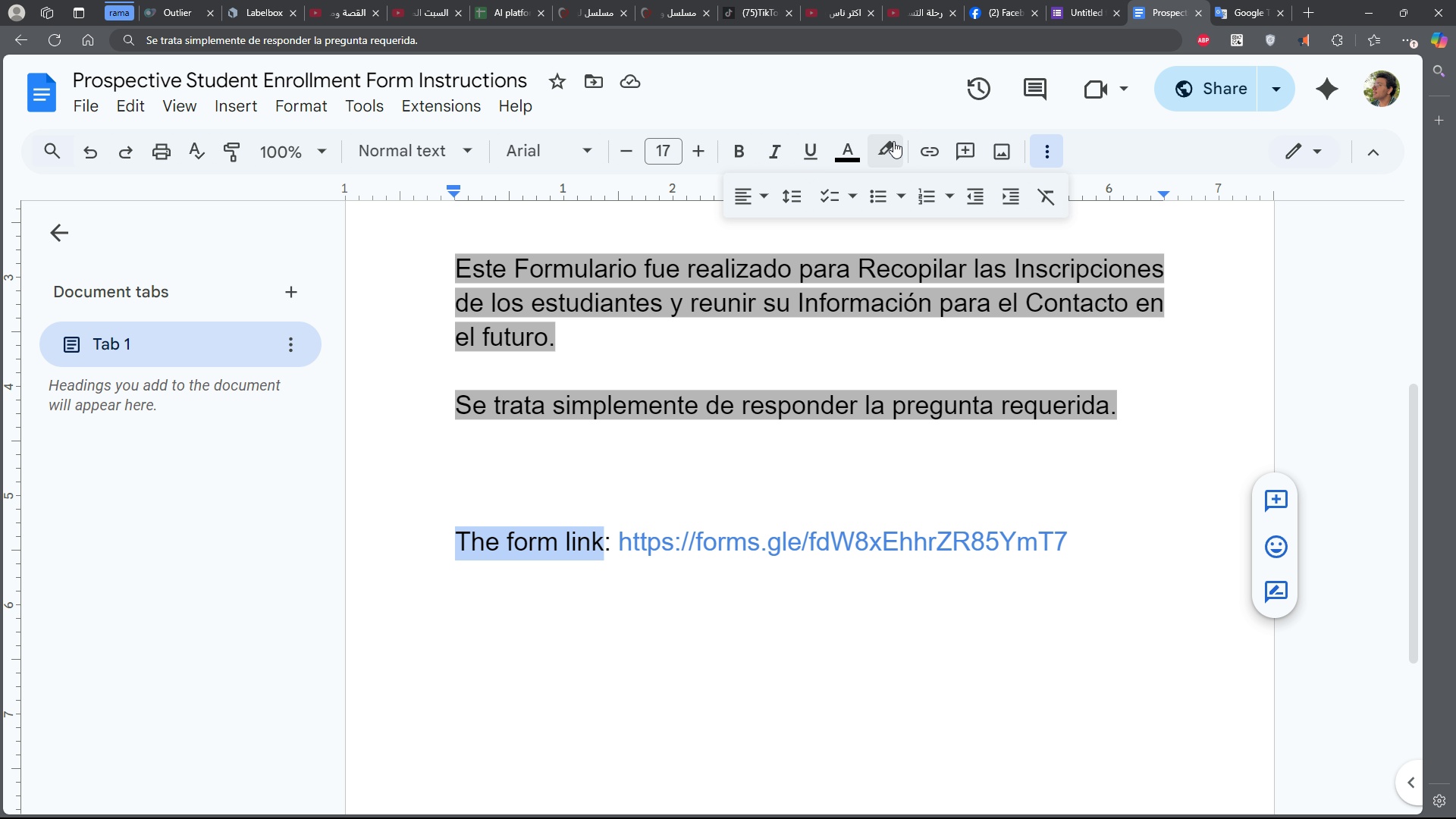 
left_click([893, 141])
 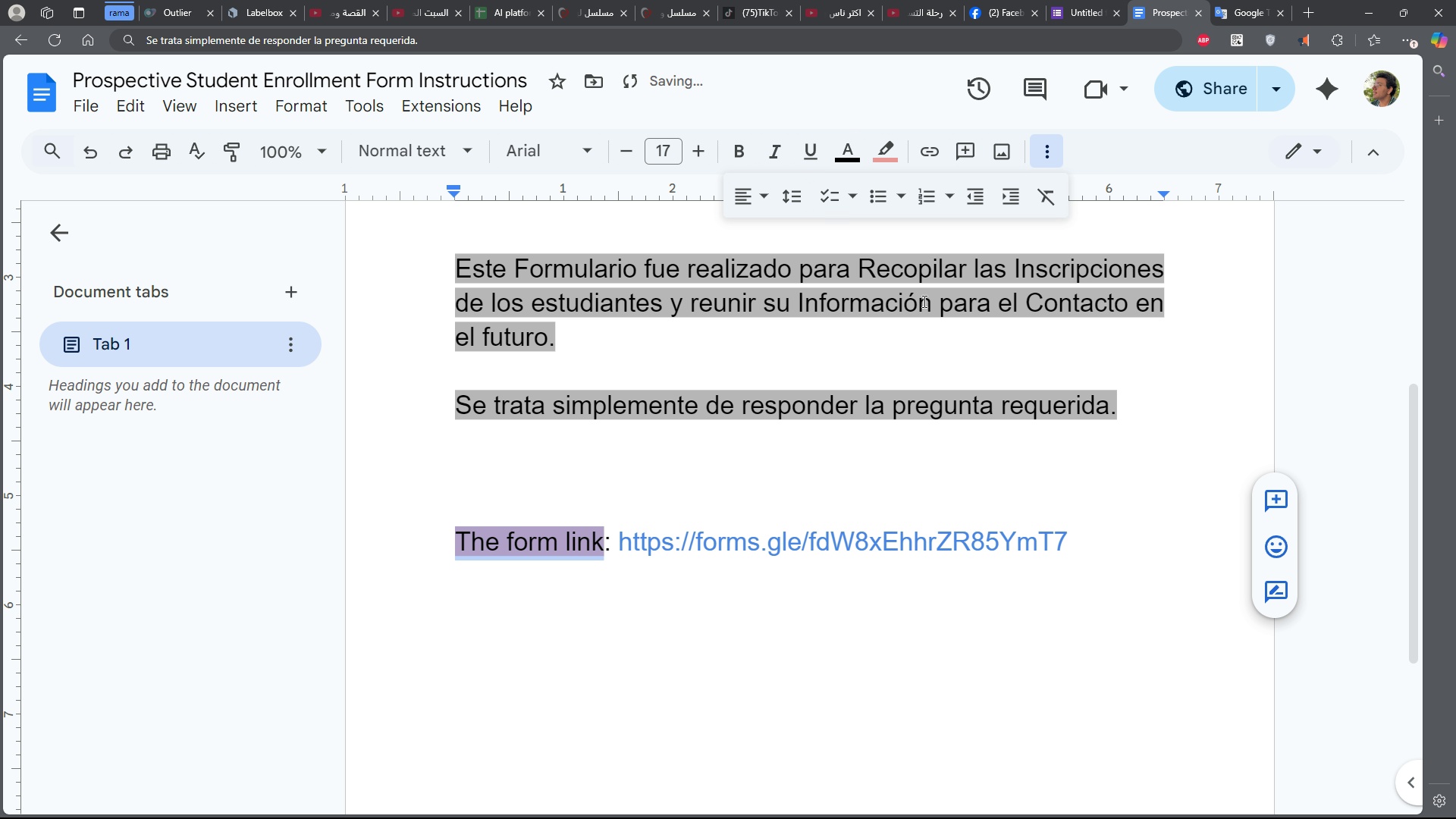 
double_click([1016, 511])
 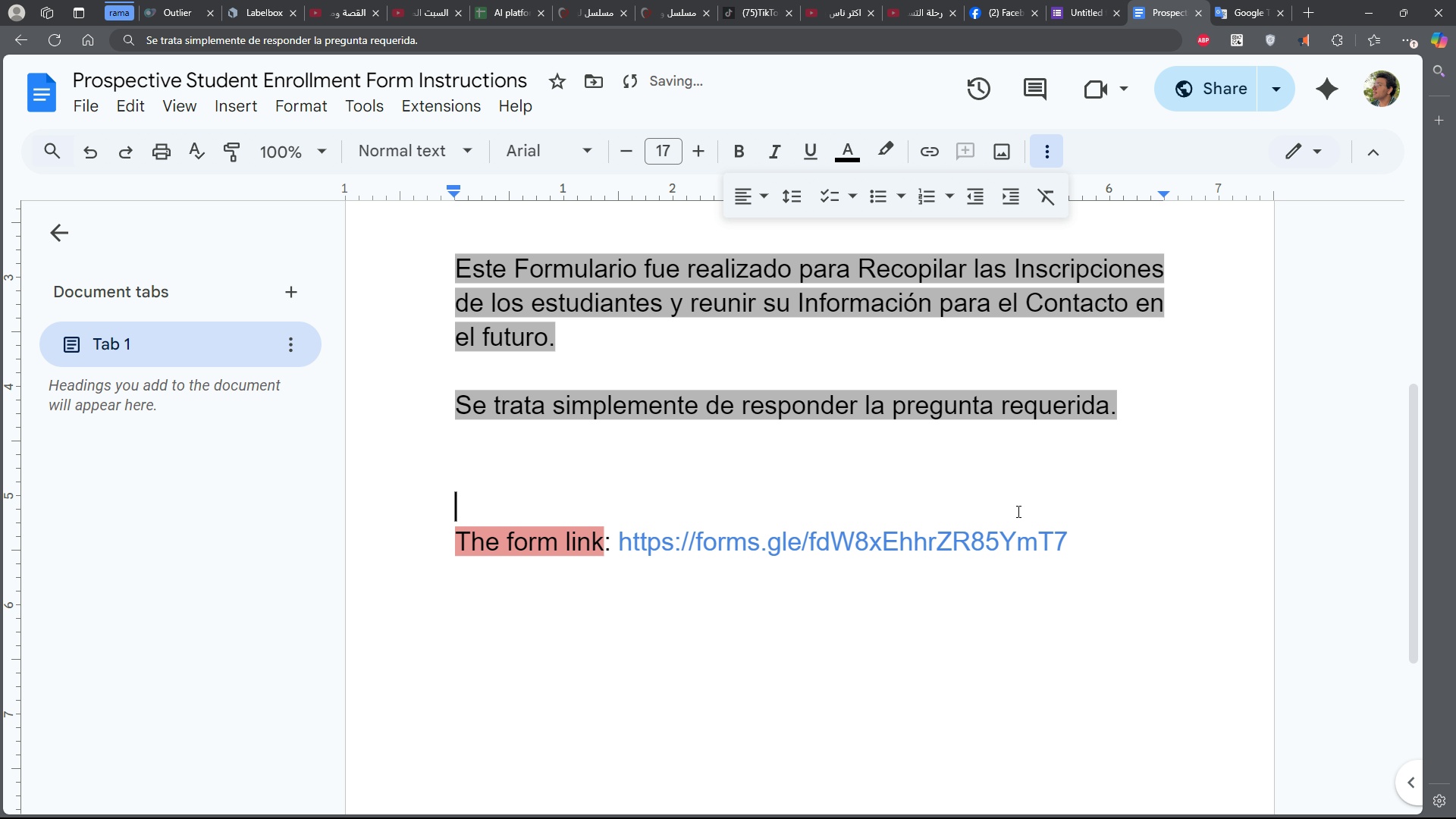 
scroll: coordinate [1026, 516], scroll_direction: up, amount: 11.0
 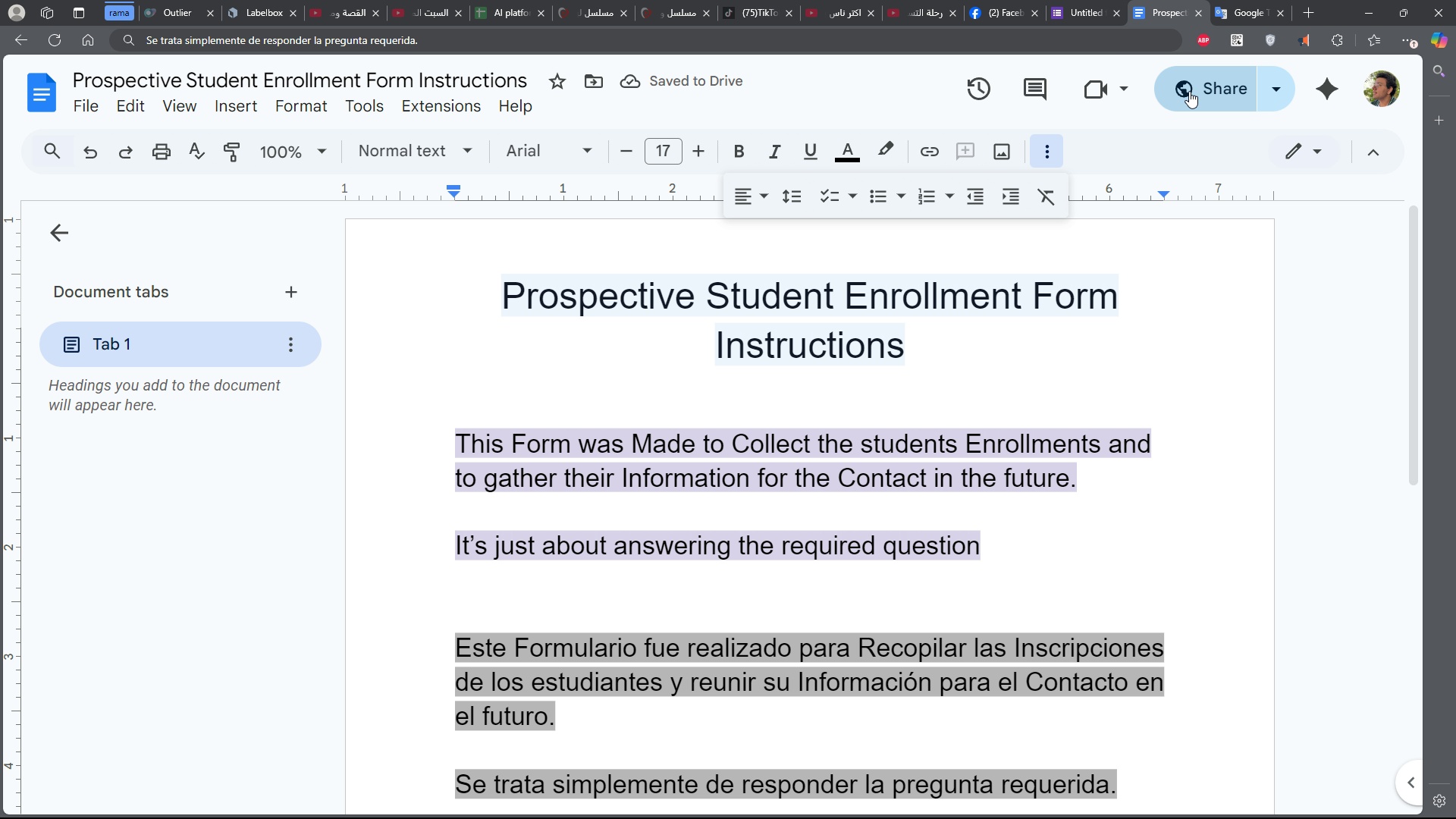 
left_click([1216, 85])
 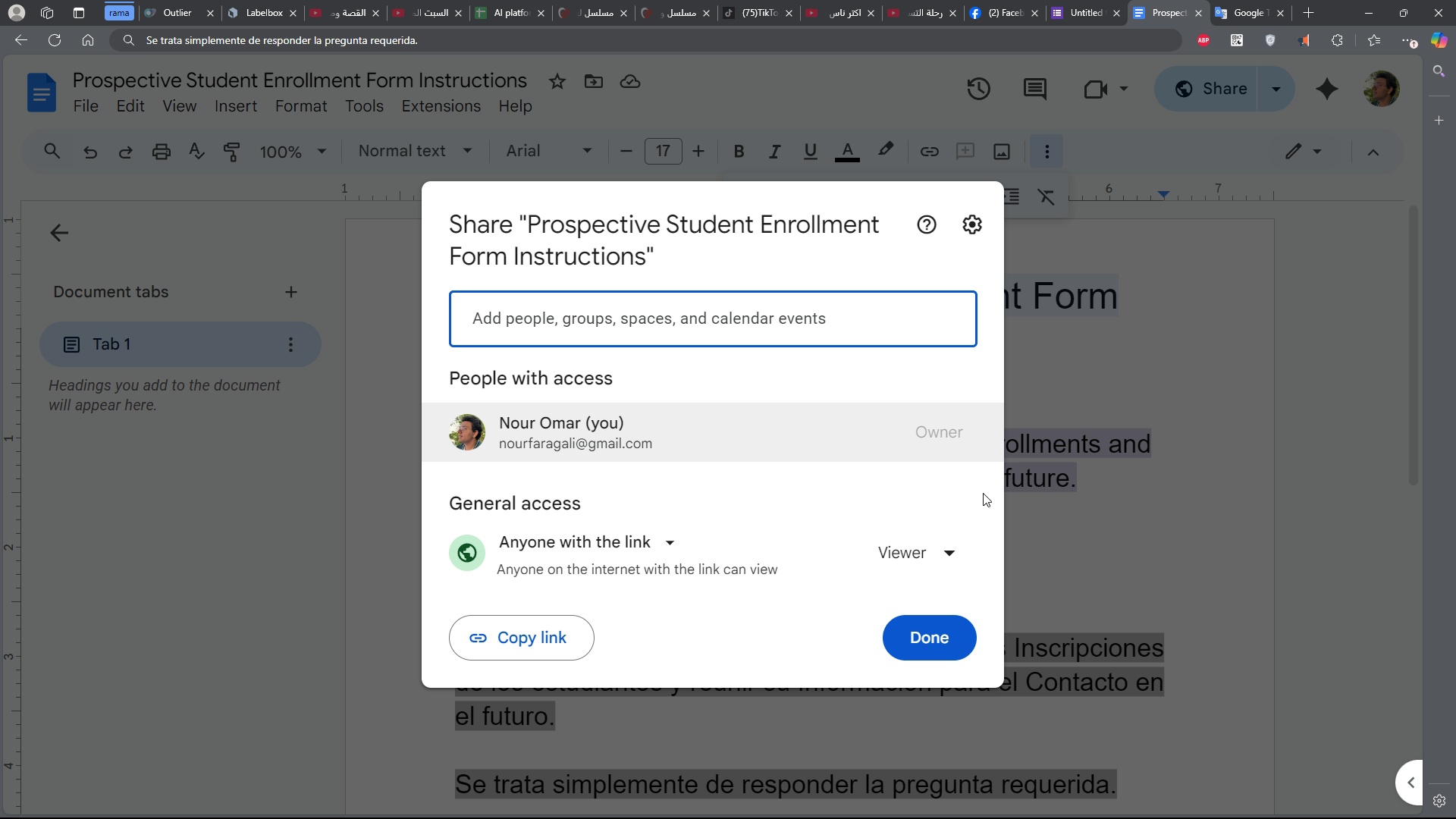 
wait(5.51)
 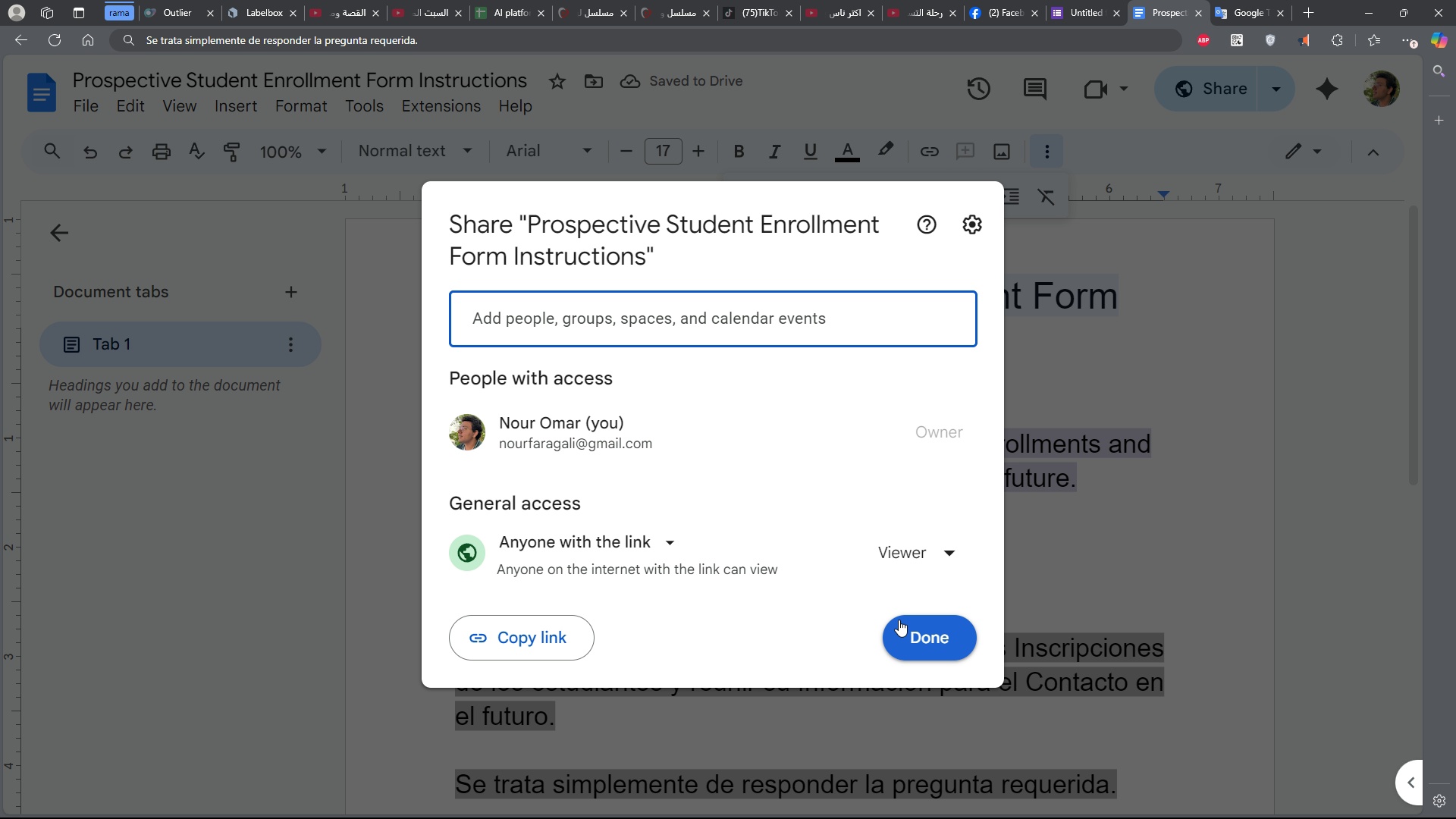 
left_click([584, 636])
 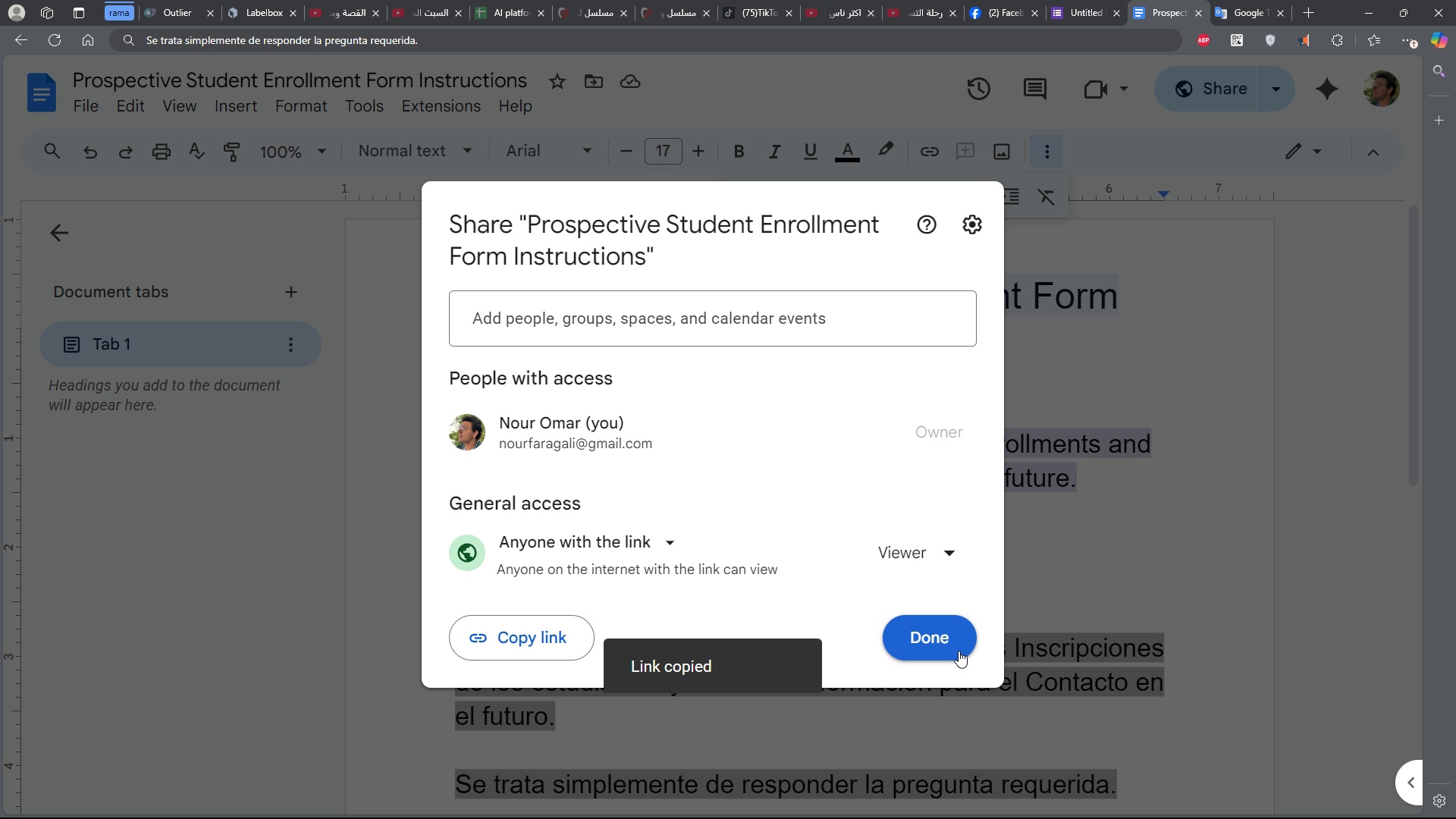 
left_click([959, 651])
 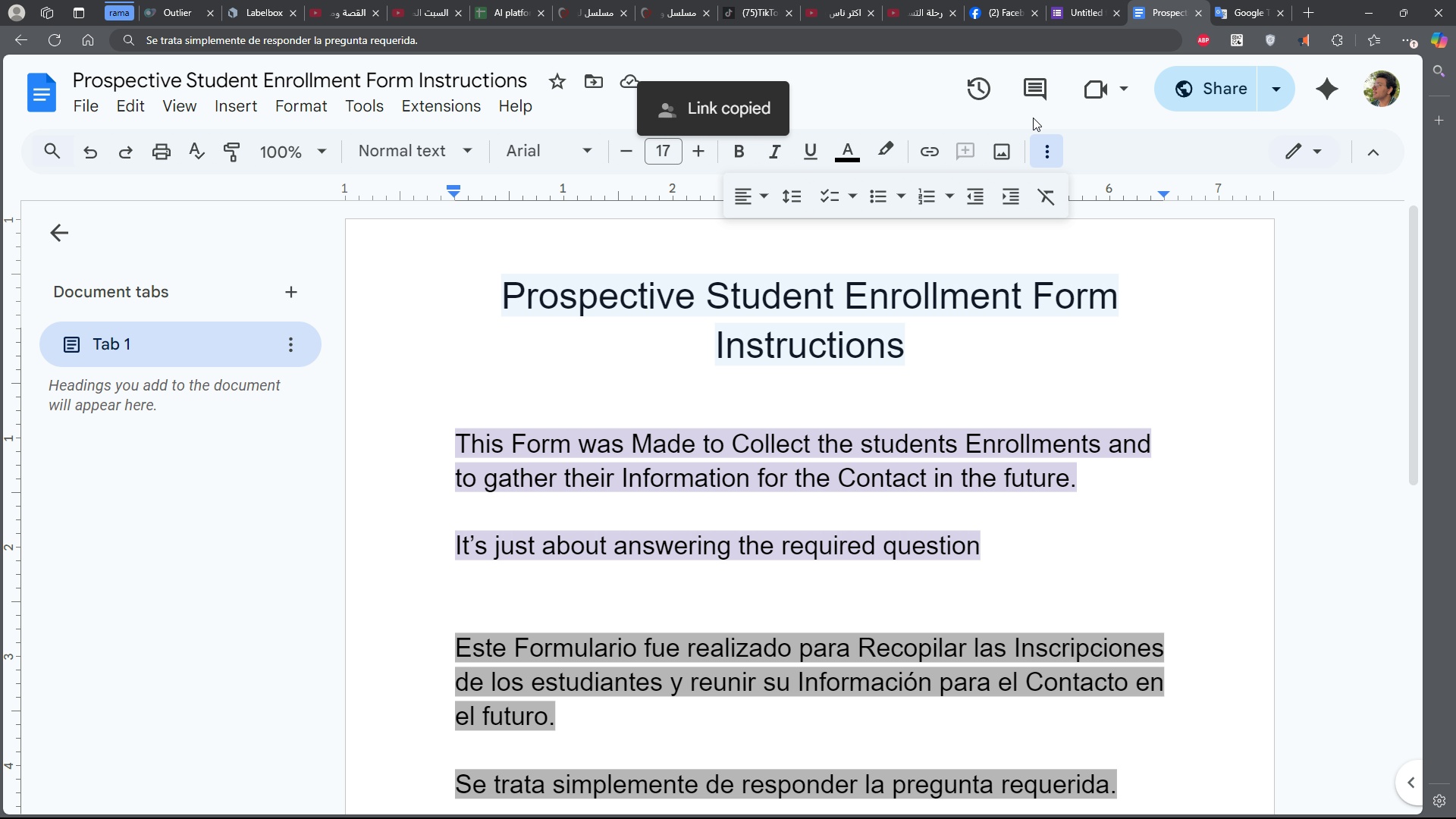 
key(Alt+AltLeft)
 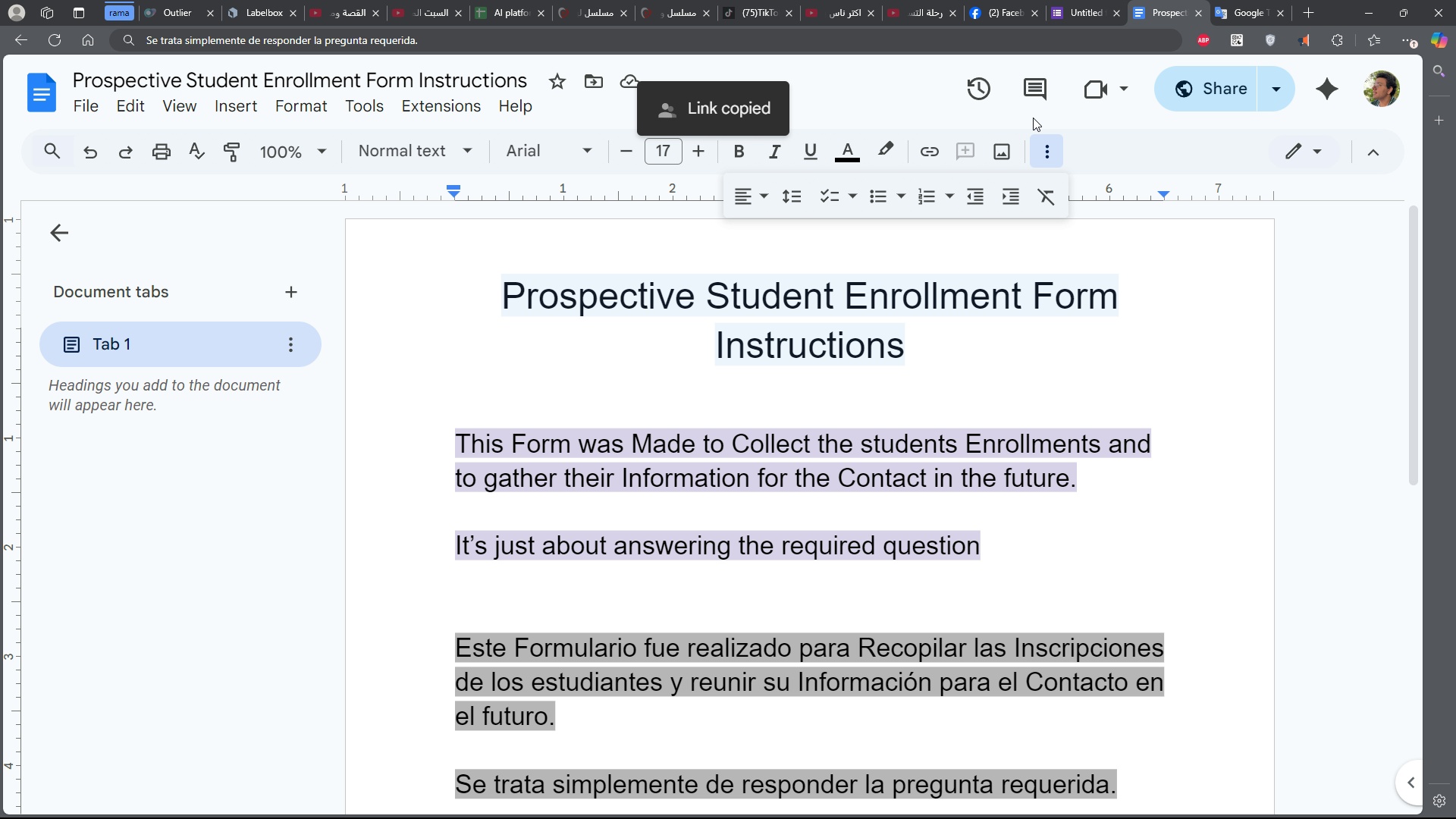 
key(Alt+Tab)